 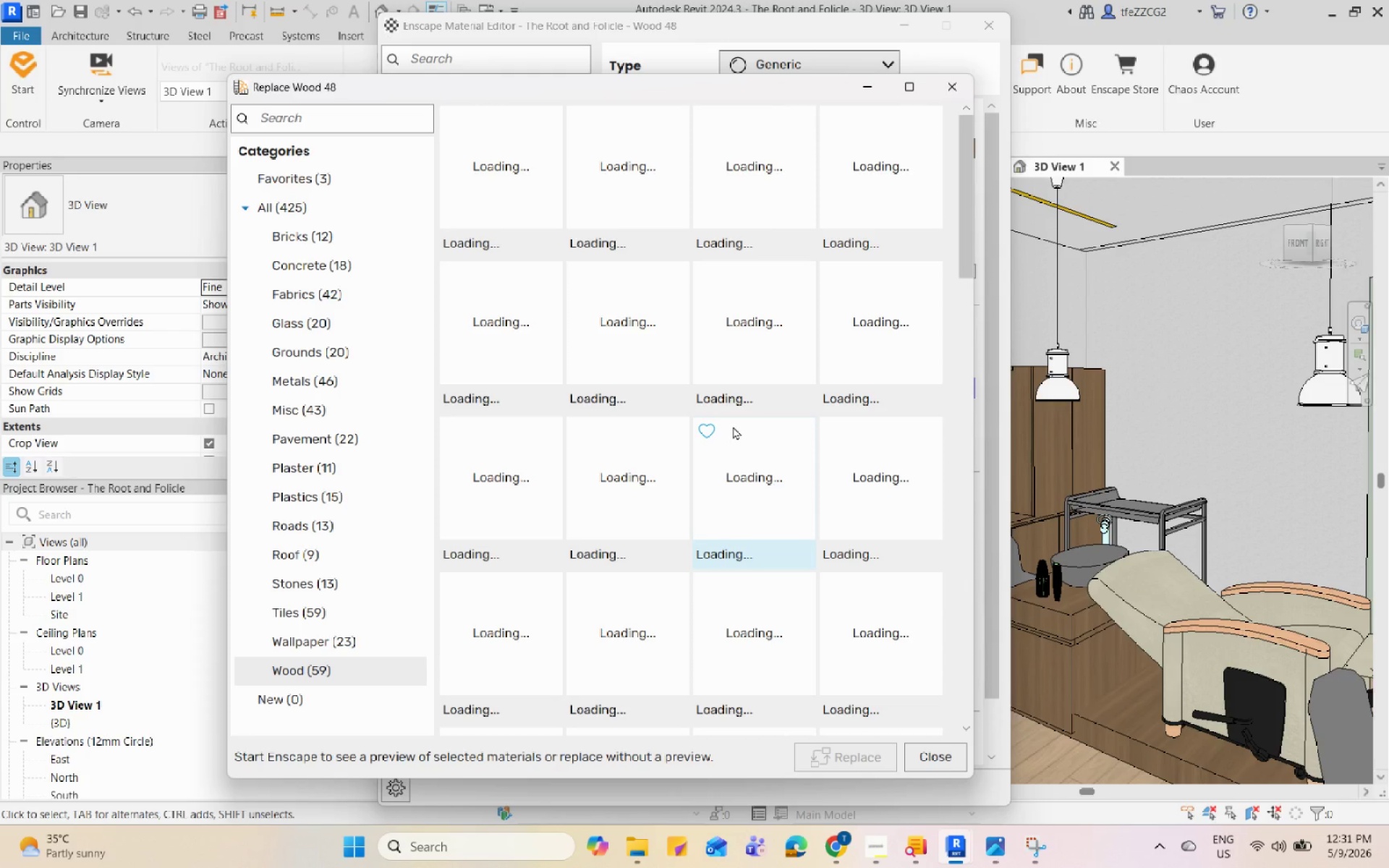 
left_click_drag(start_coordinate=[967, 242], to_coordinate=[964, 277])
 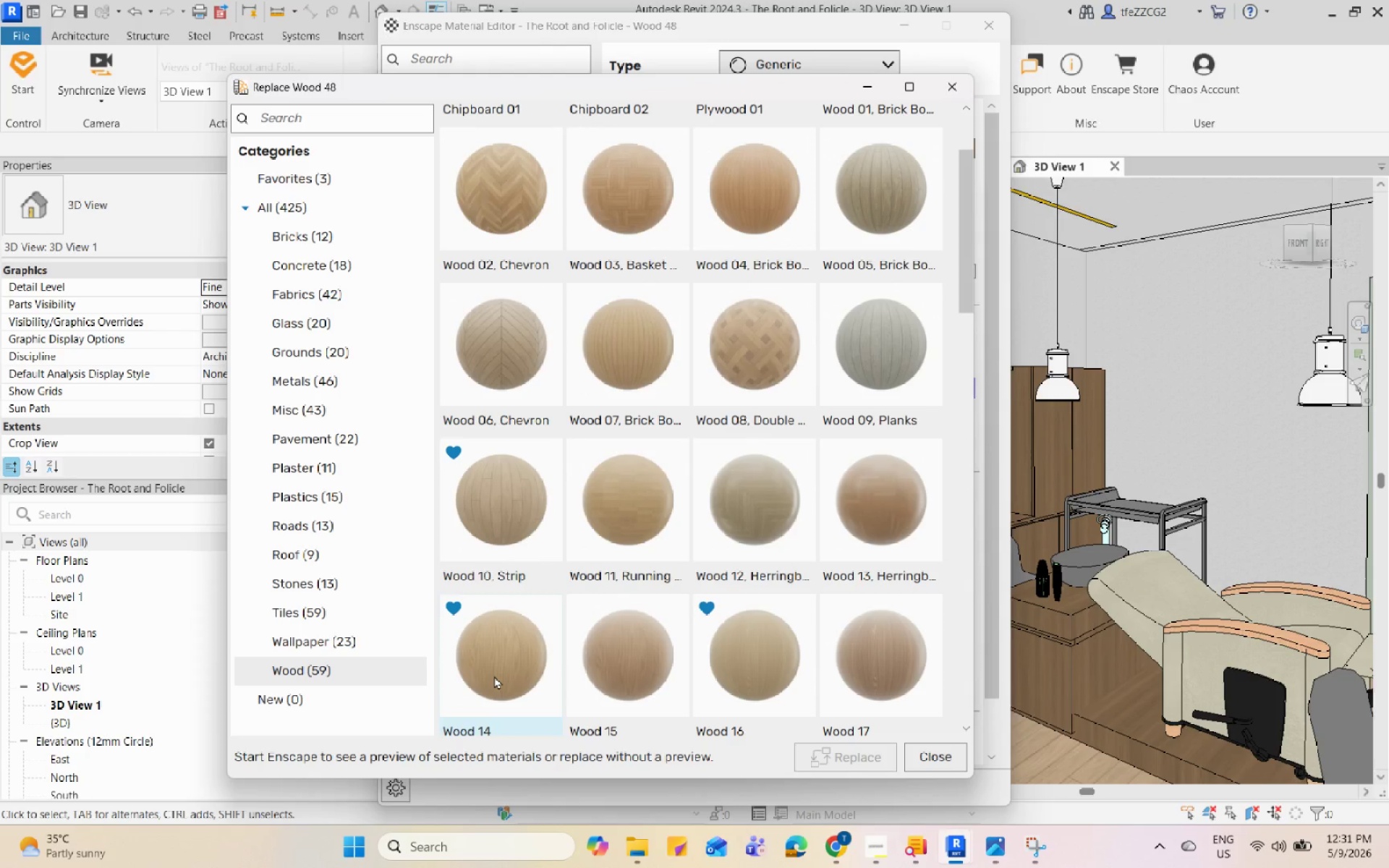 
left_click([494, 676])
 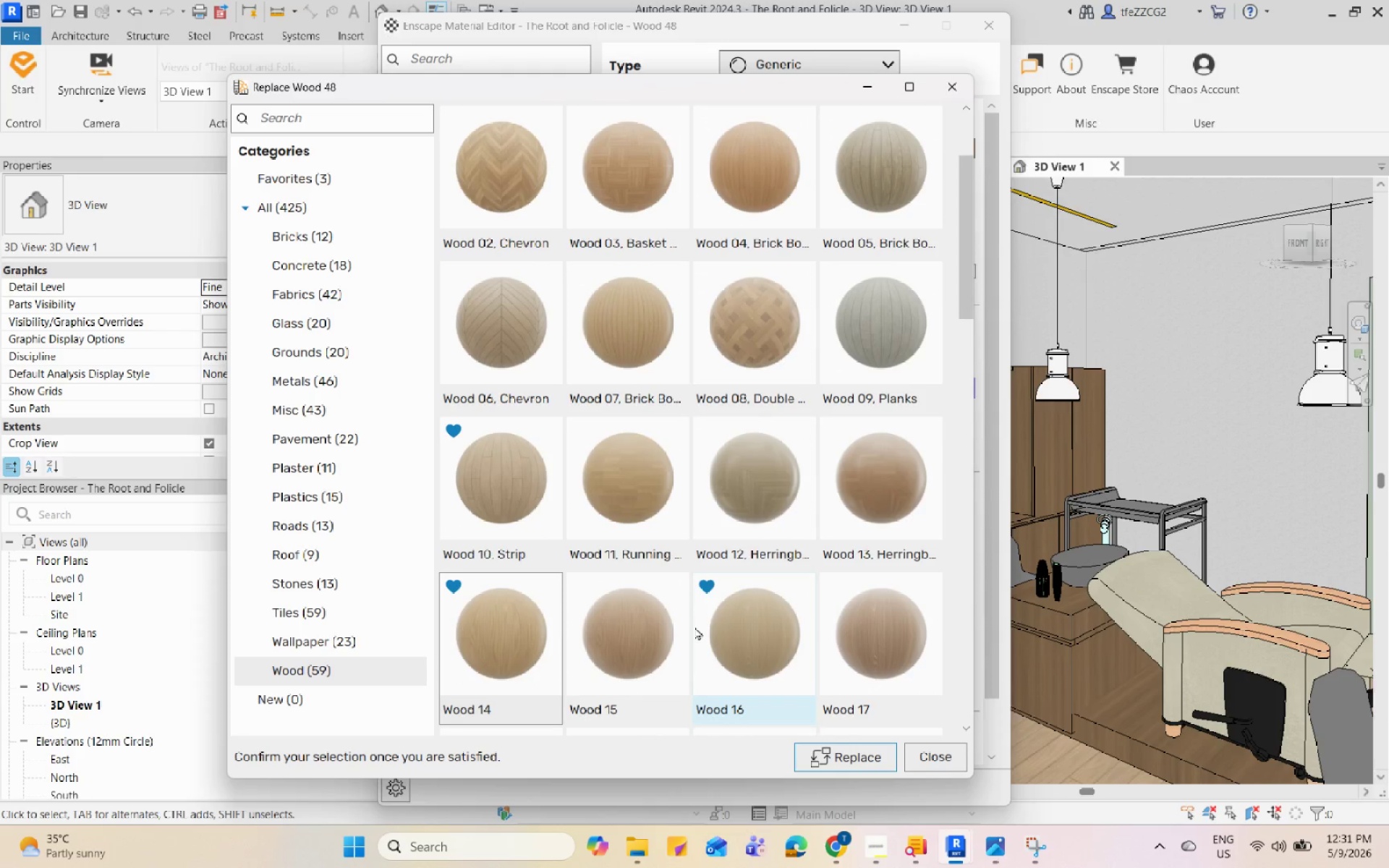 
left_click([726, 624])
 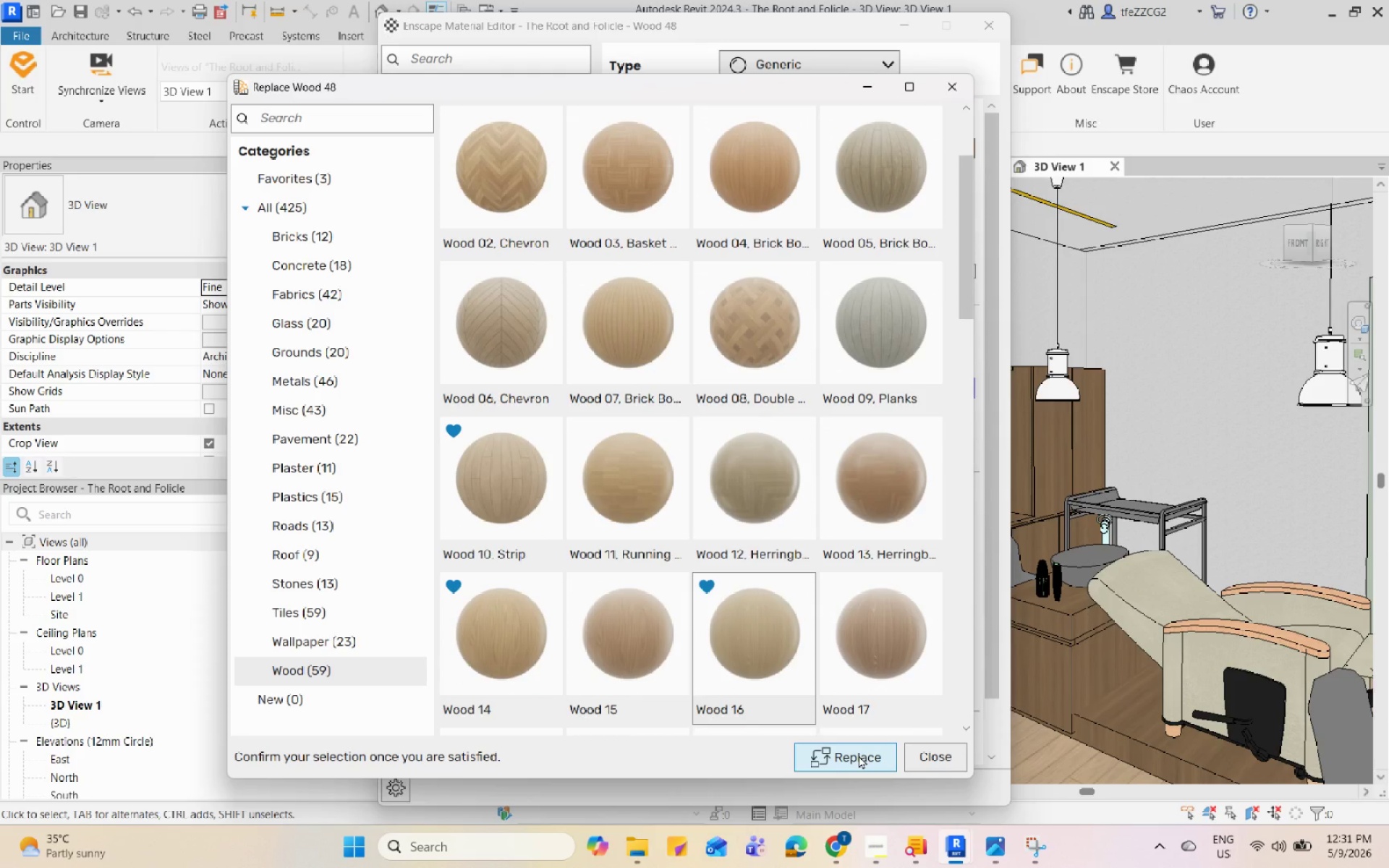 
left_click([859, 755])
 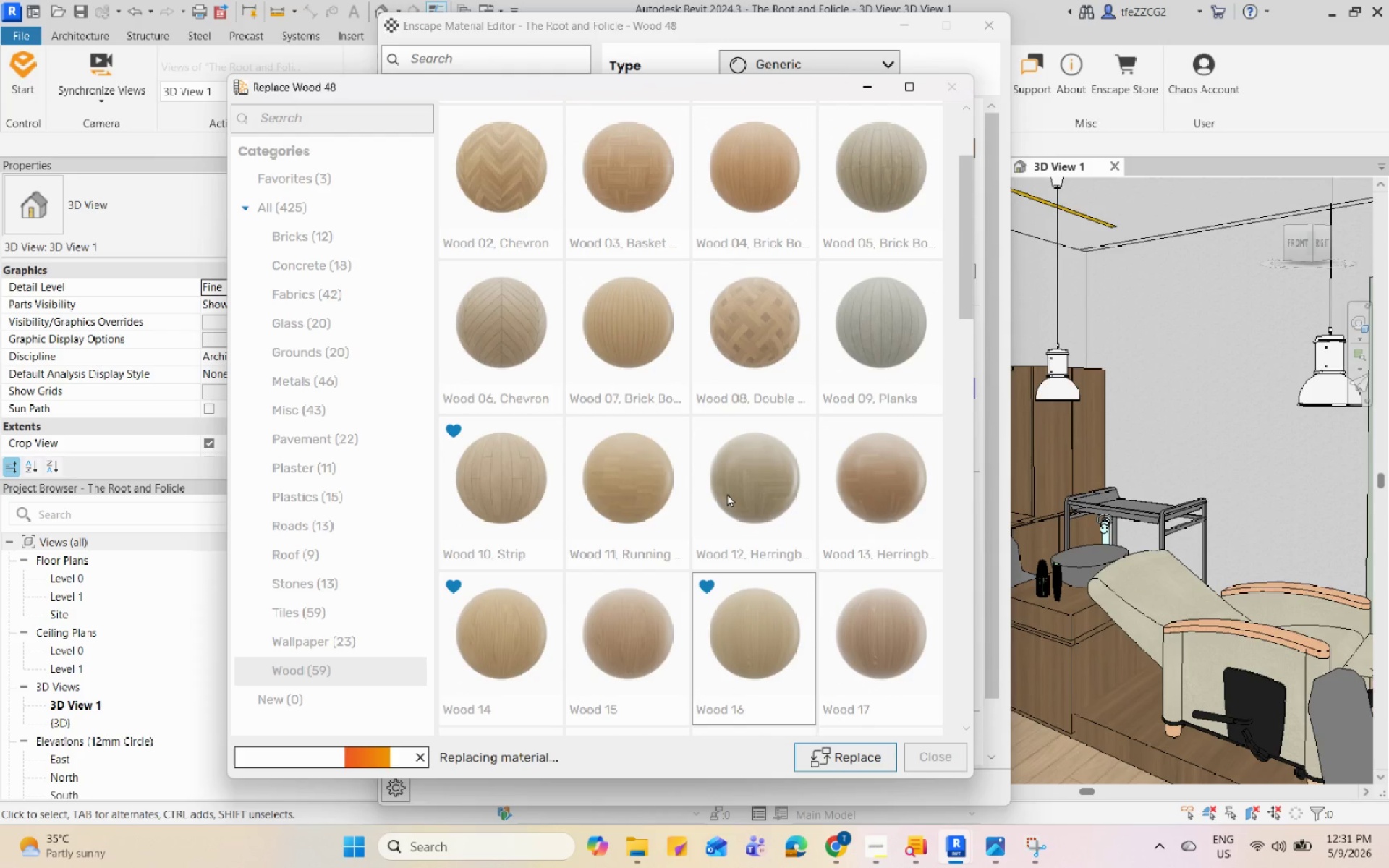 
wait(10.74)
 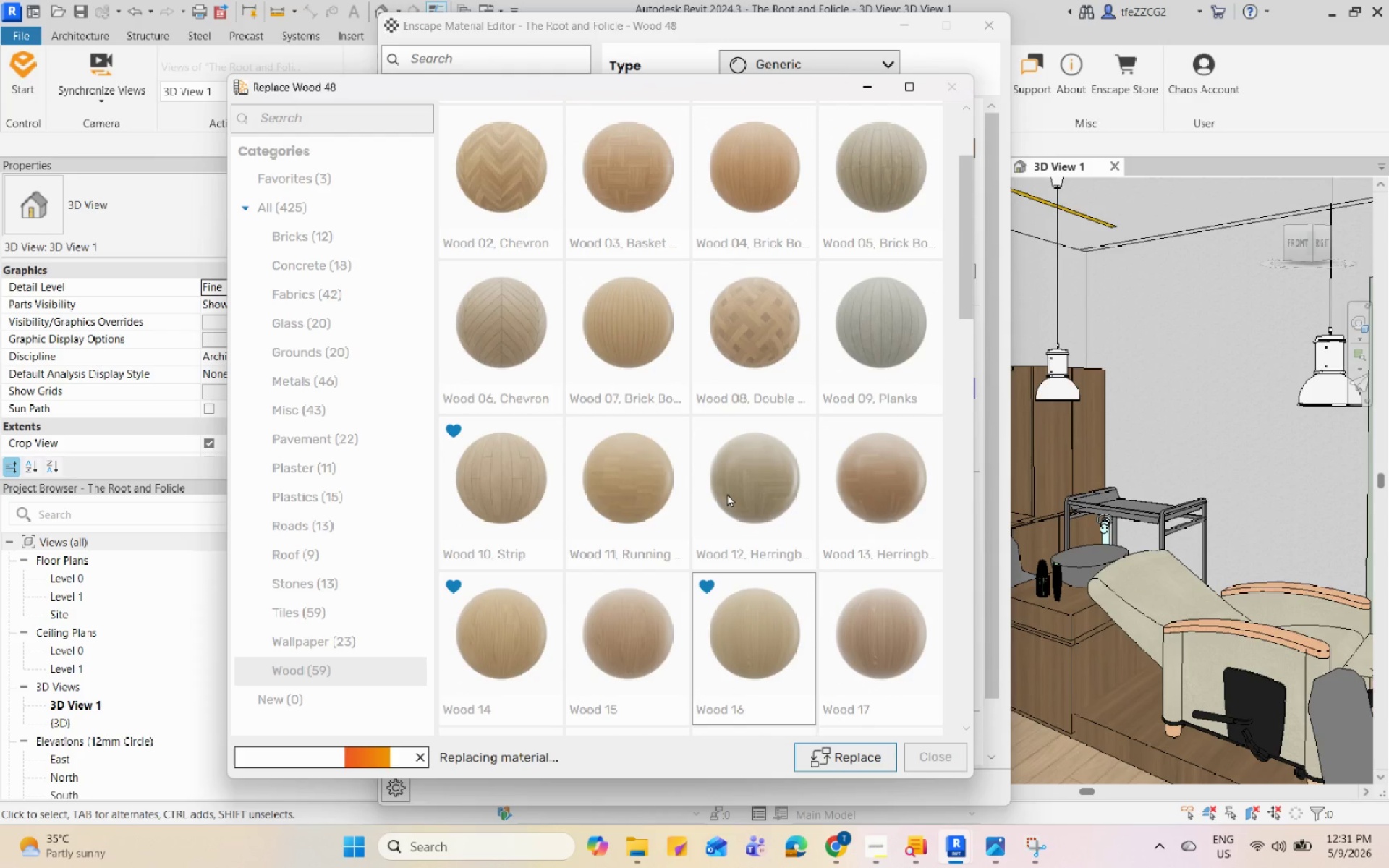 
left_click([979, 29])
 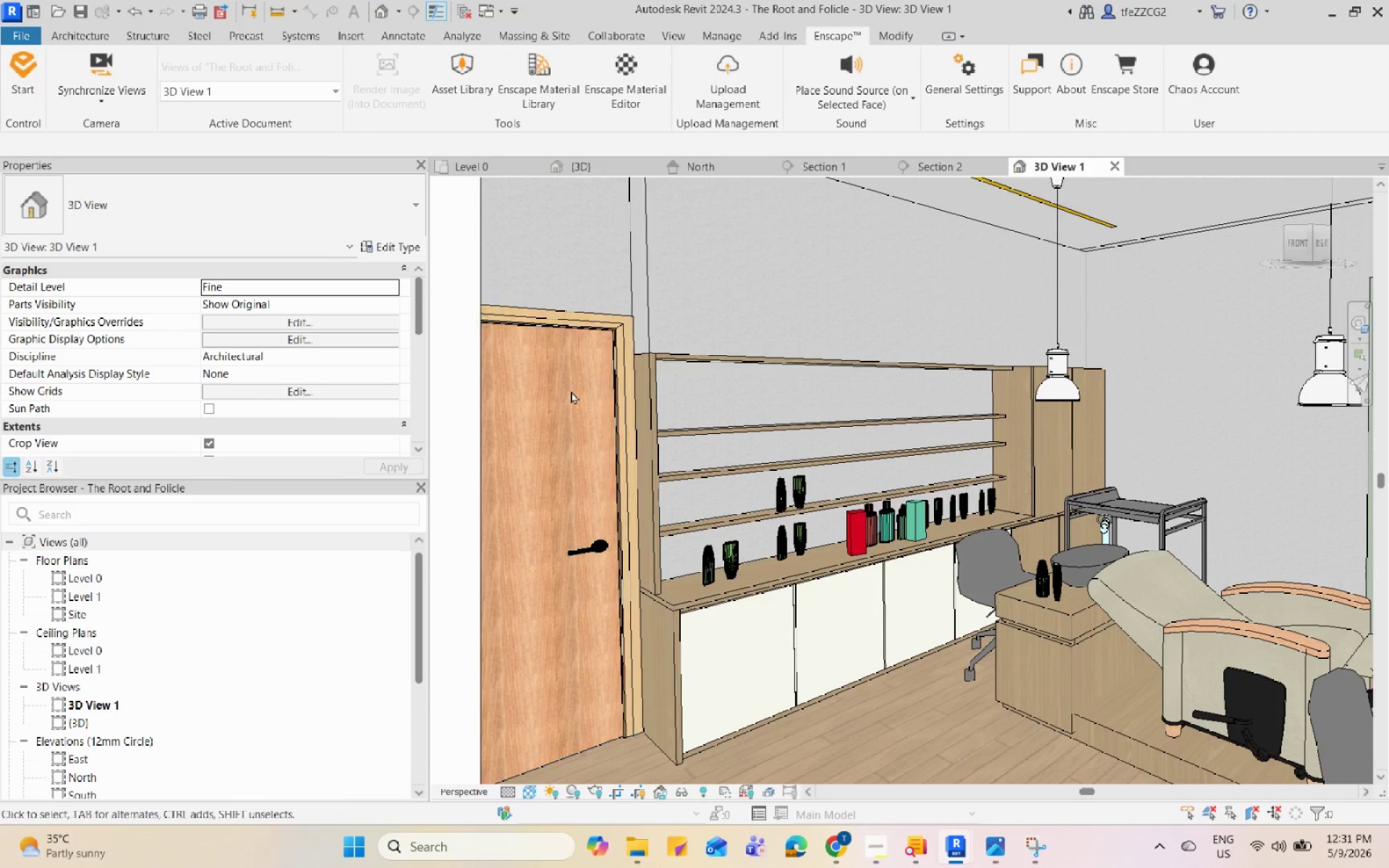 
scroll: coordinate [940, 536], scroll_direction: down, amount: 3.0
 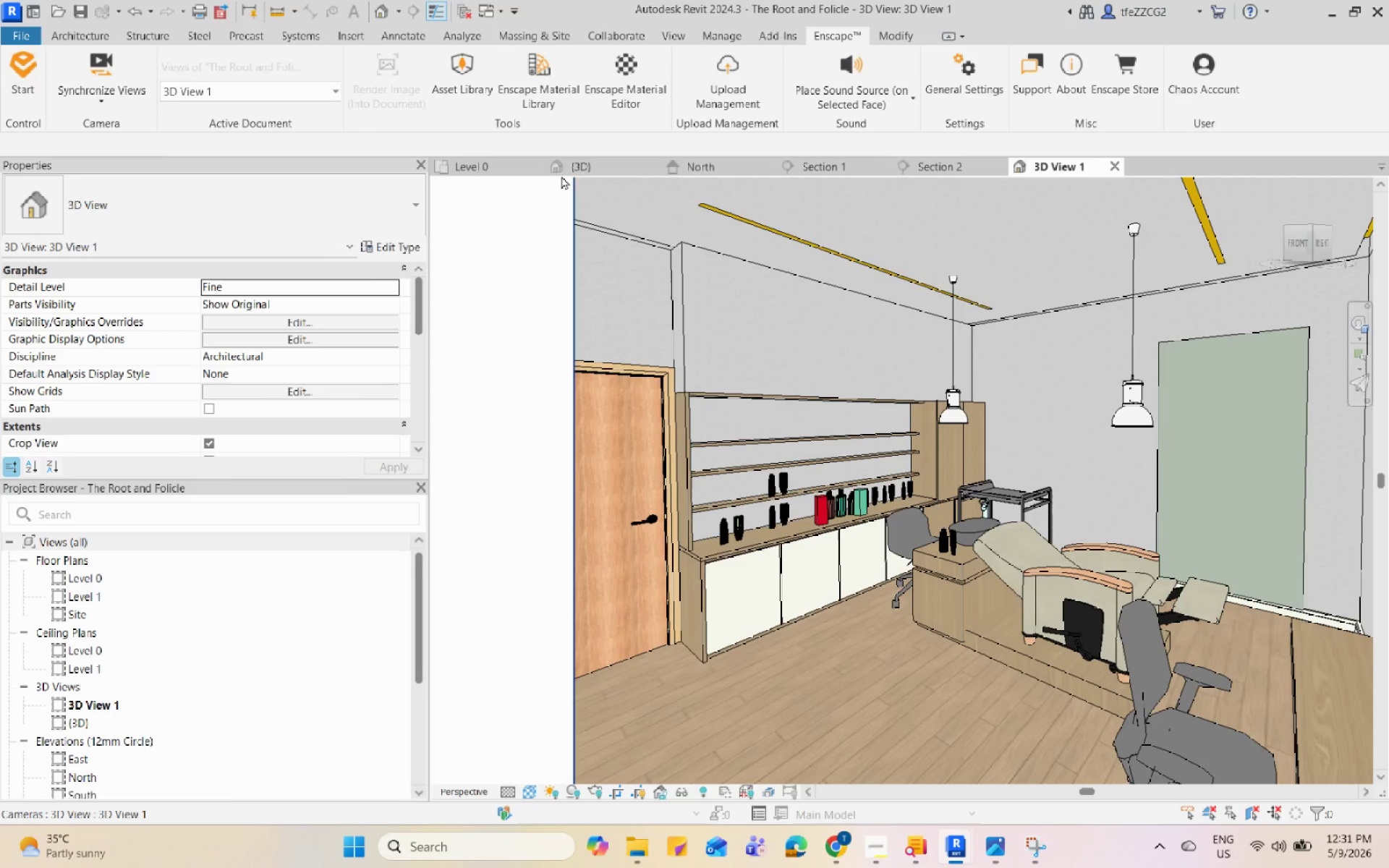 
left_click([493, 169])
 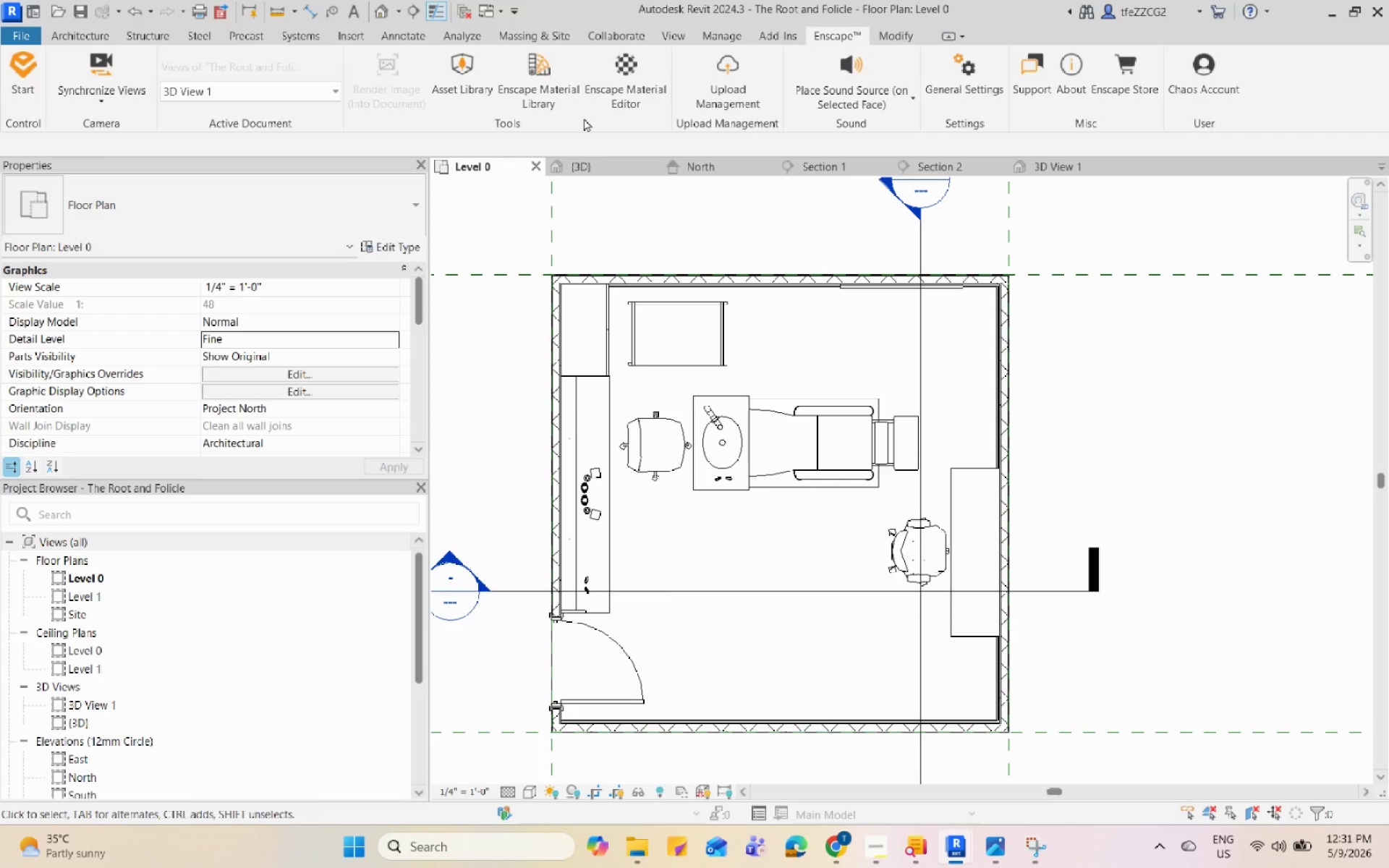 
left_click([484, 101])
 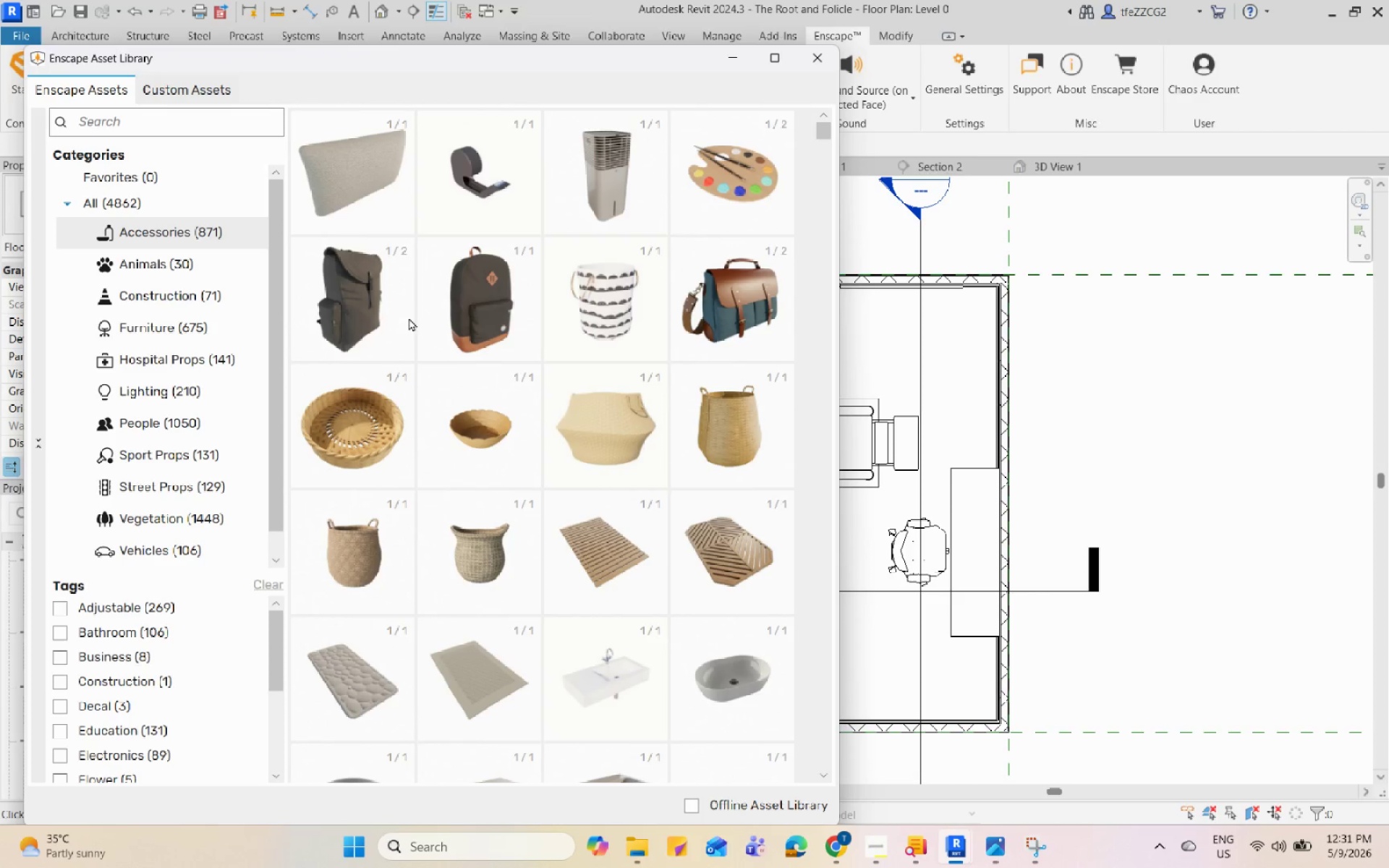 
left_click([182, 126])
 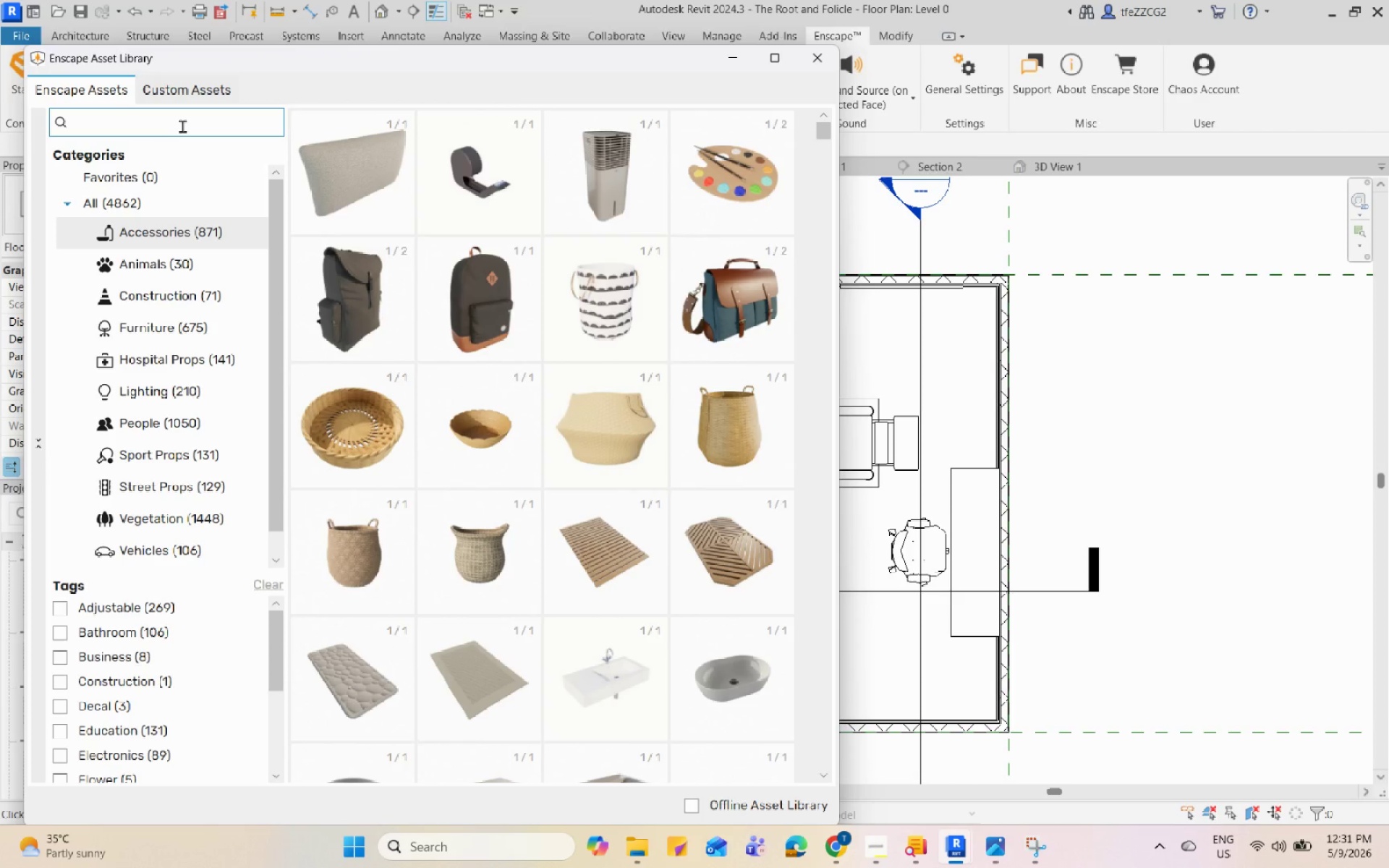 
type(computer)
 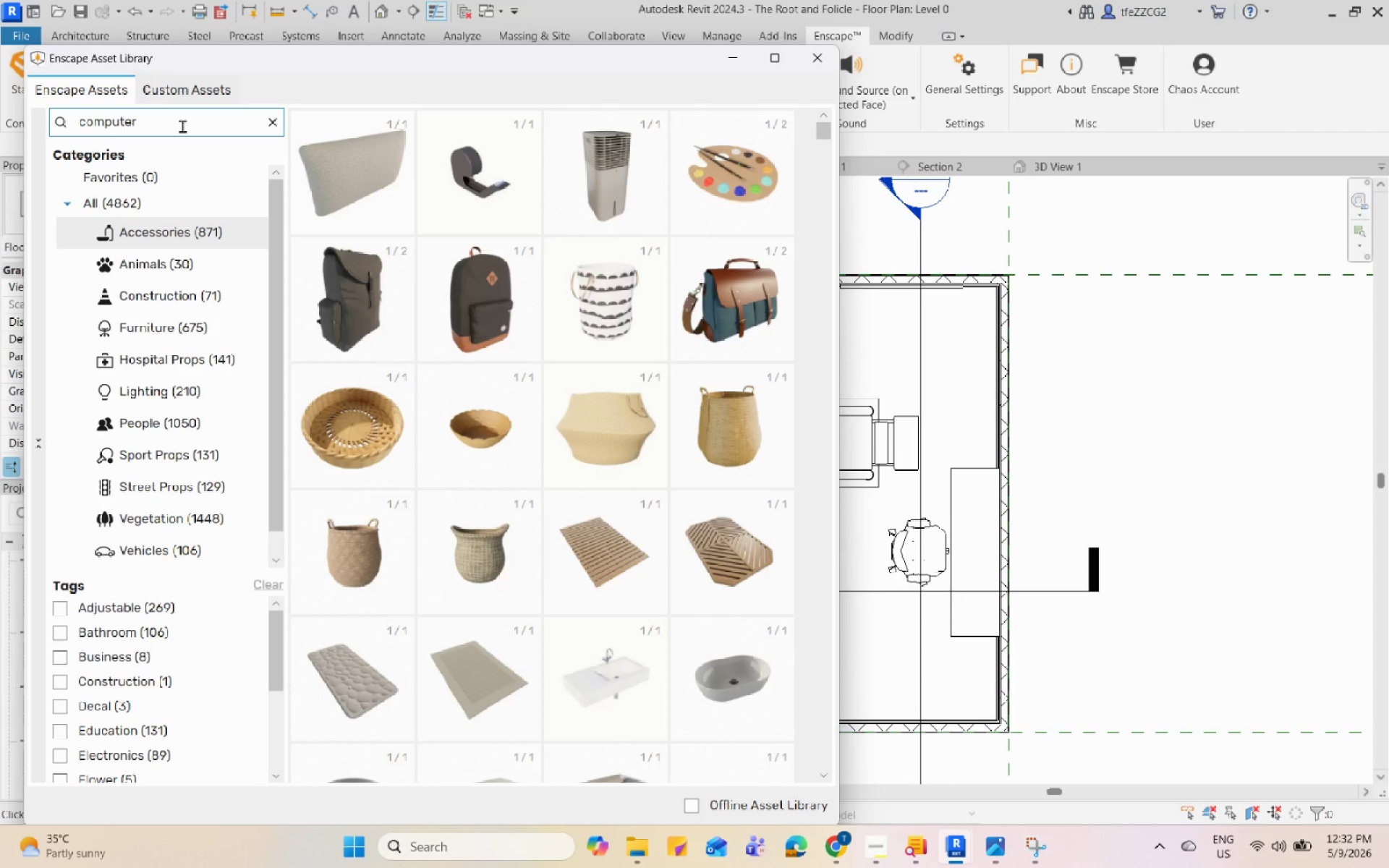 
wait(11.8)
 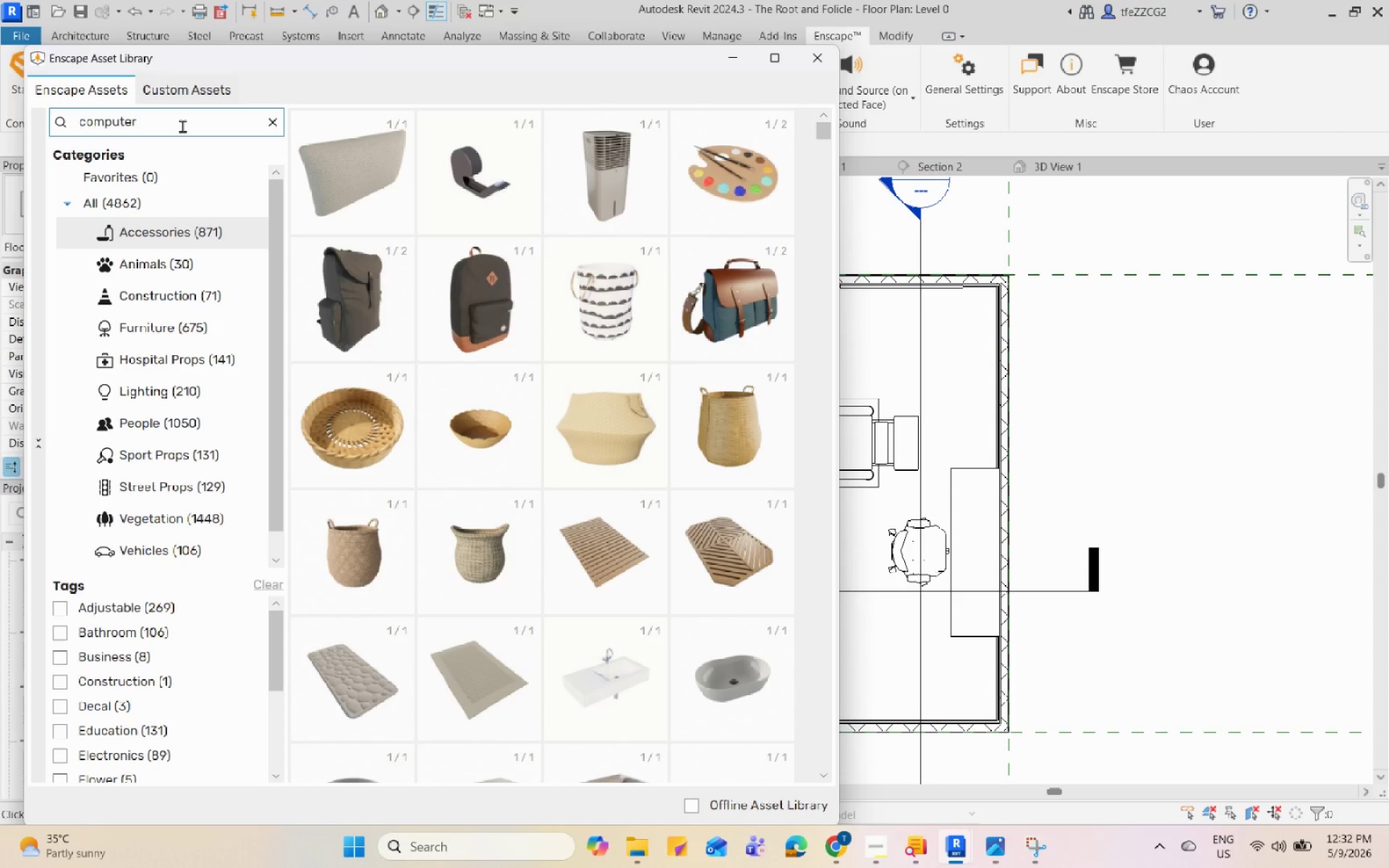 
left_click([453, 190])
 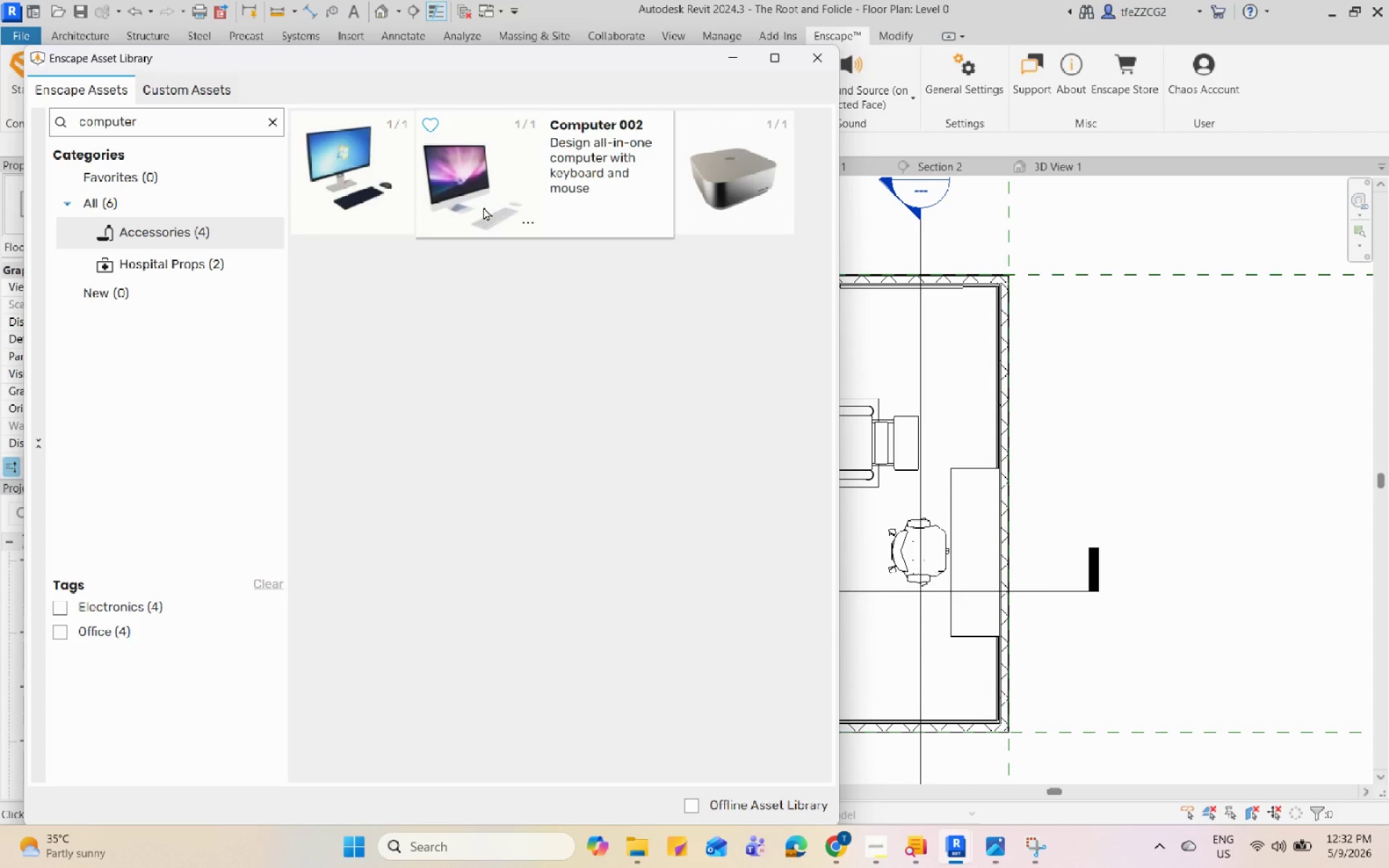 
left_click([483, 207])
 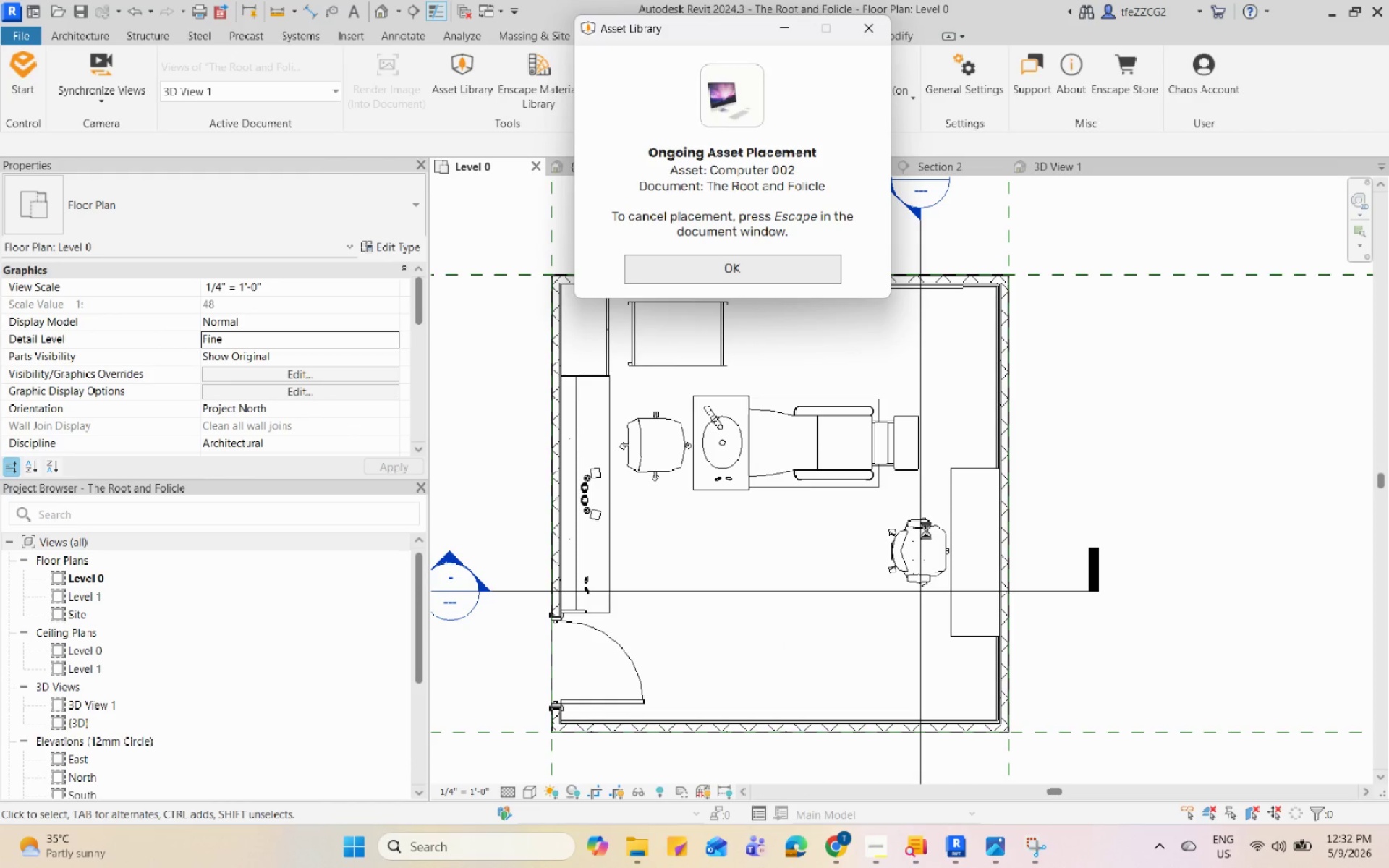 
wait(9.47)
 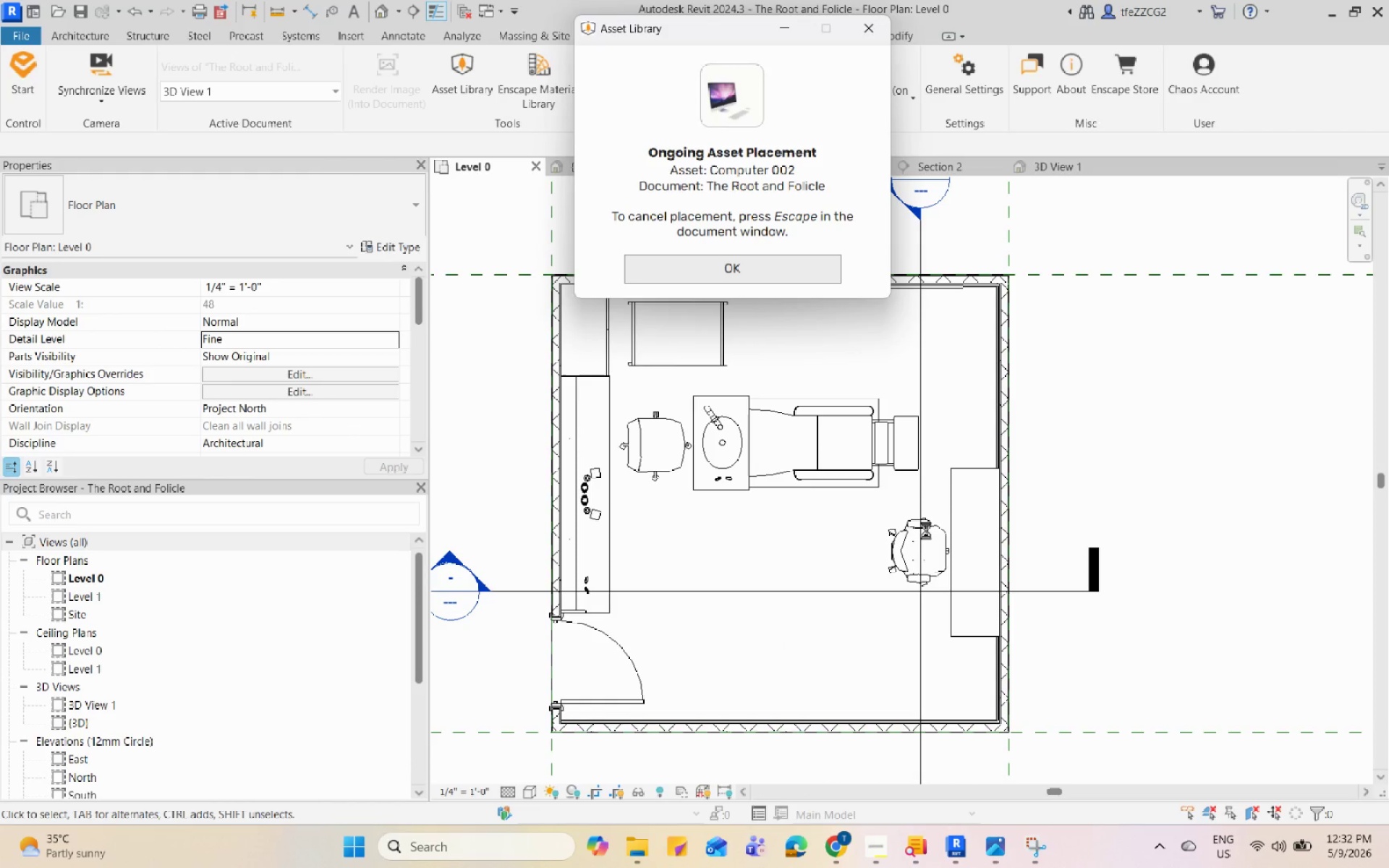 
scroll: coordinate [972, 542], scroll_direction: up, amount: 8.0
 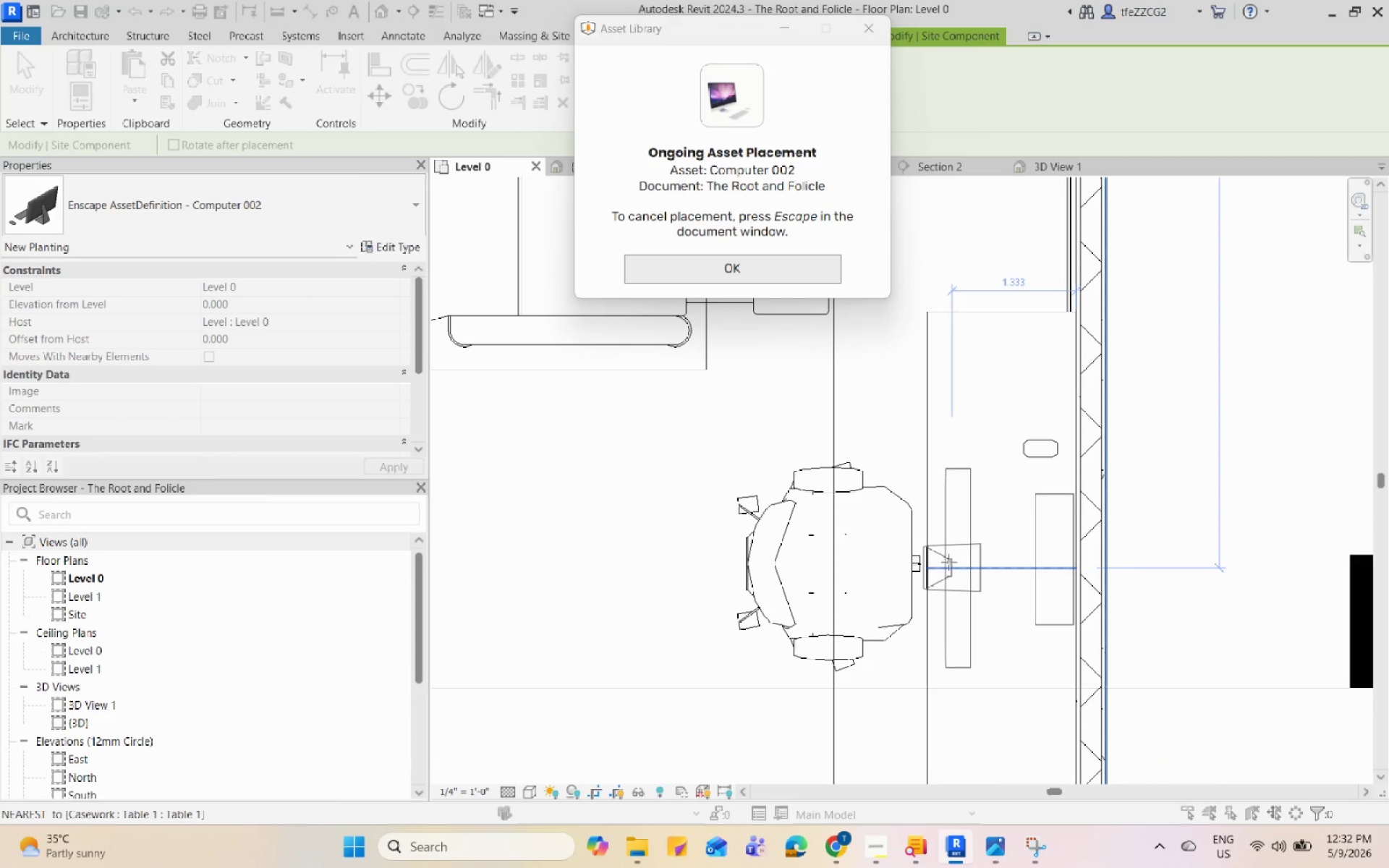 
left_click([948, 562])
 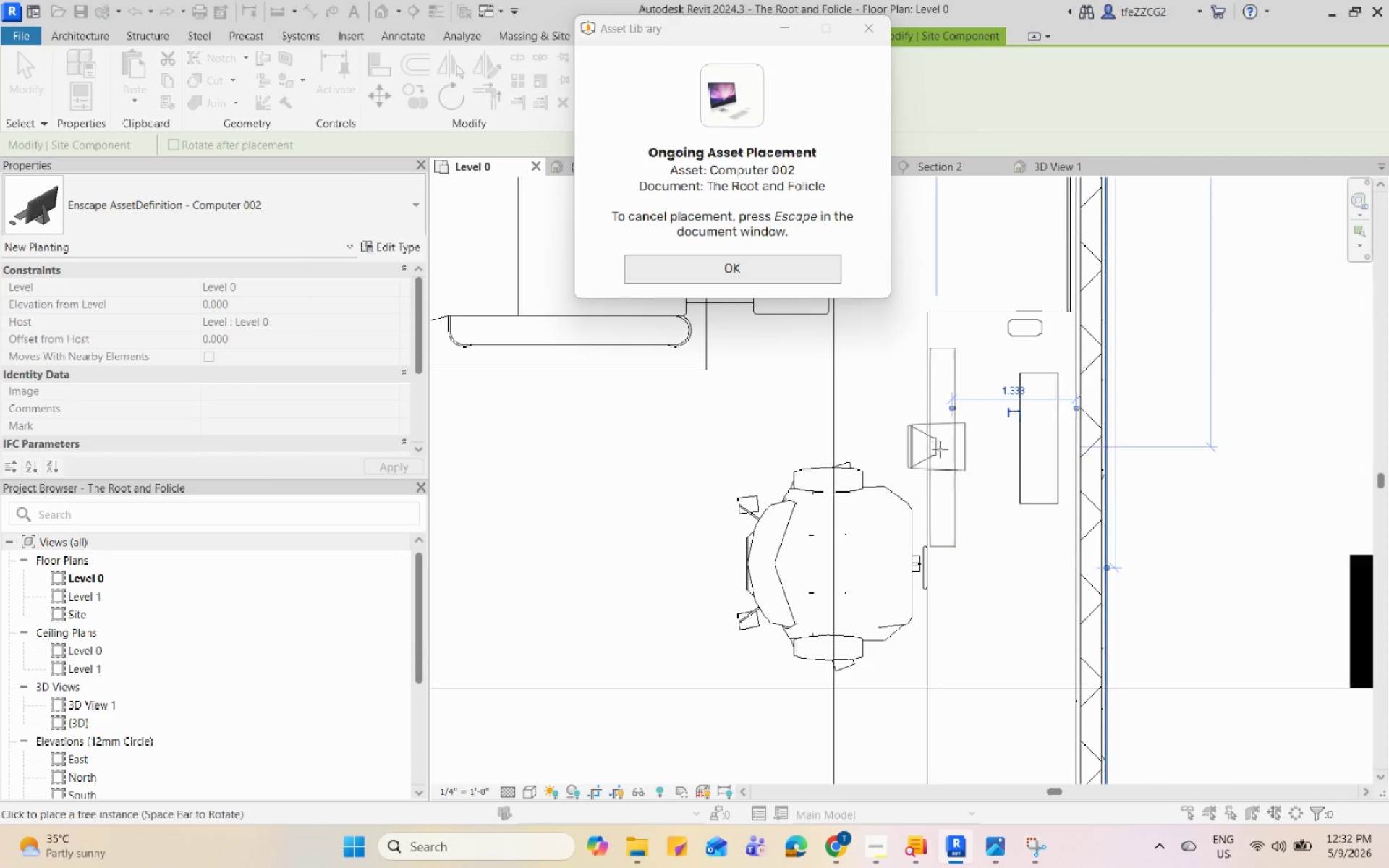 
key(Escape)
 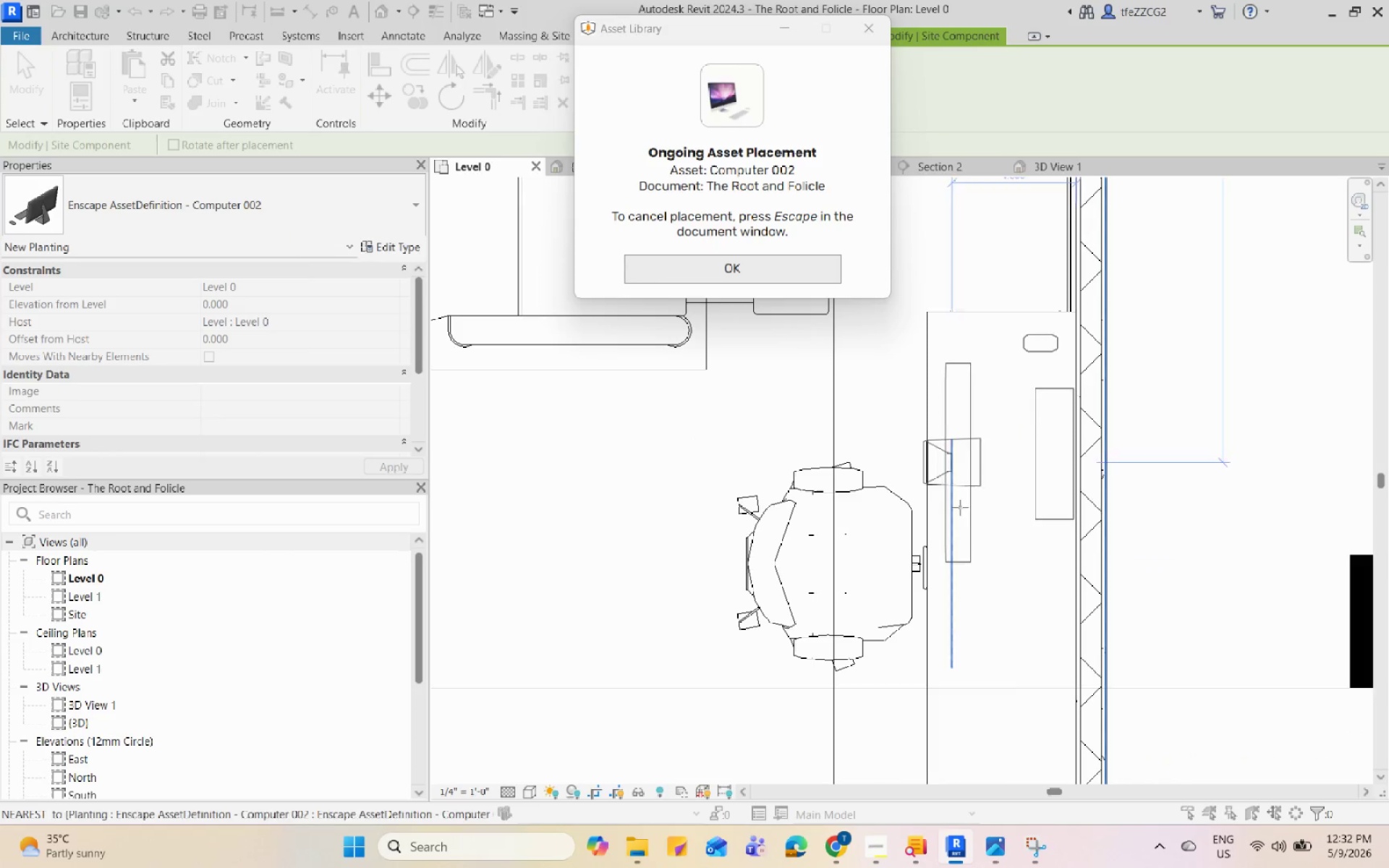 
key(Escape)
 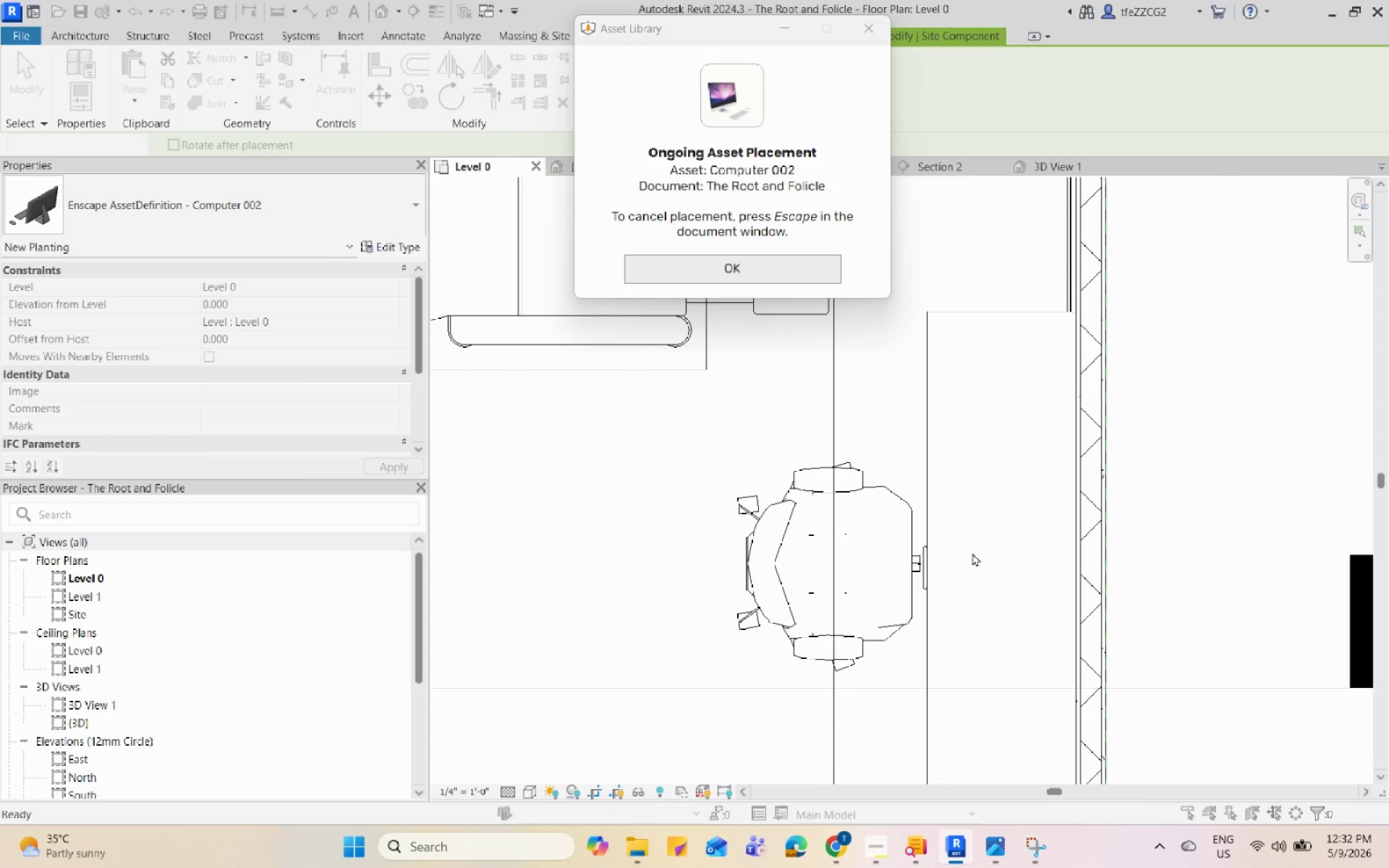 
key(Escape)
 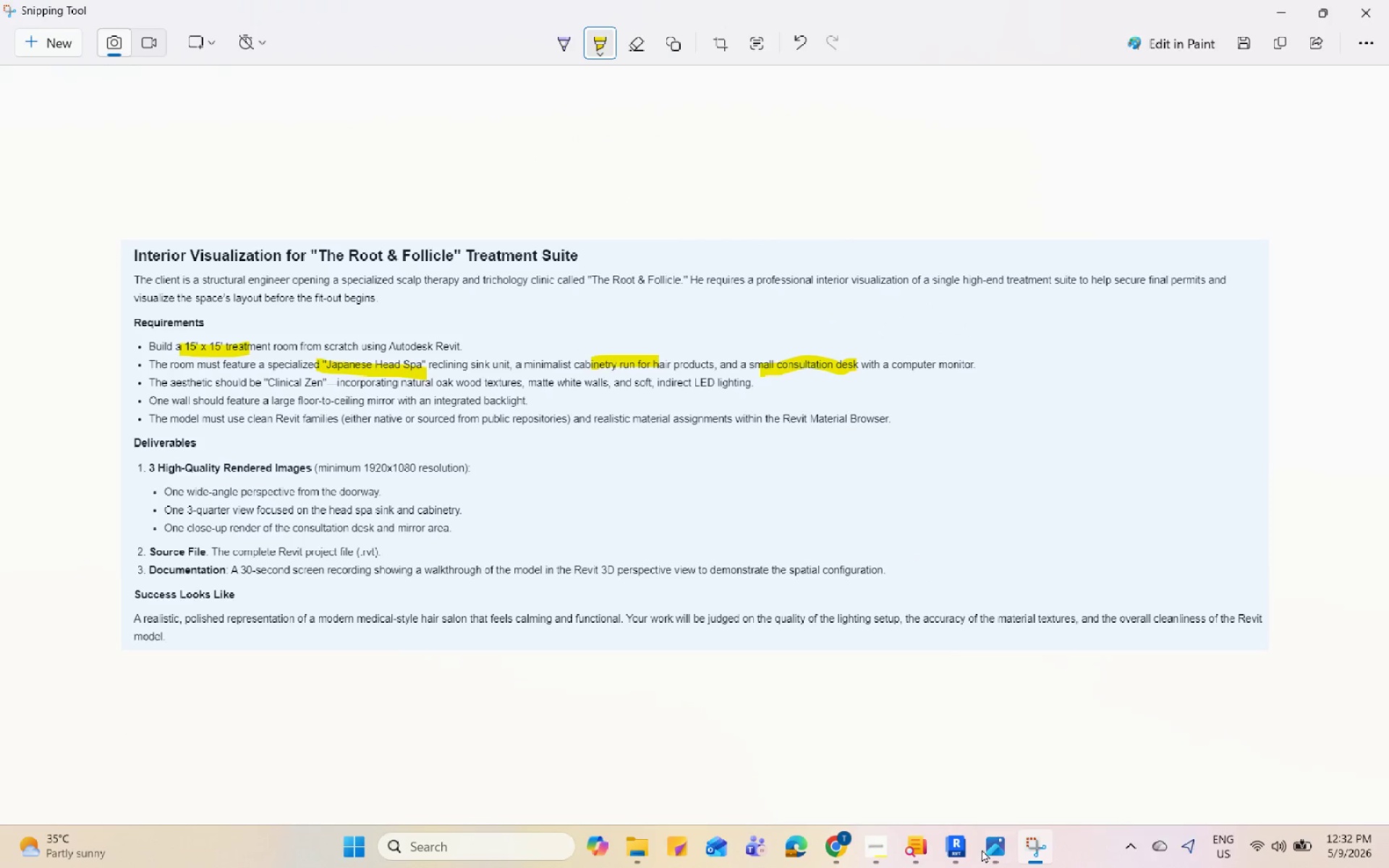 
left_click([963, 867])
 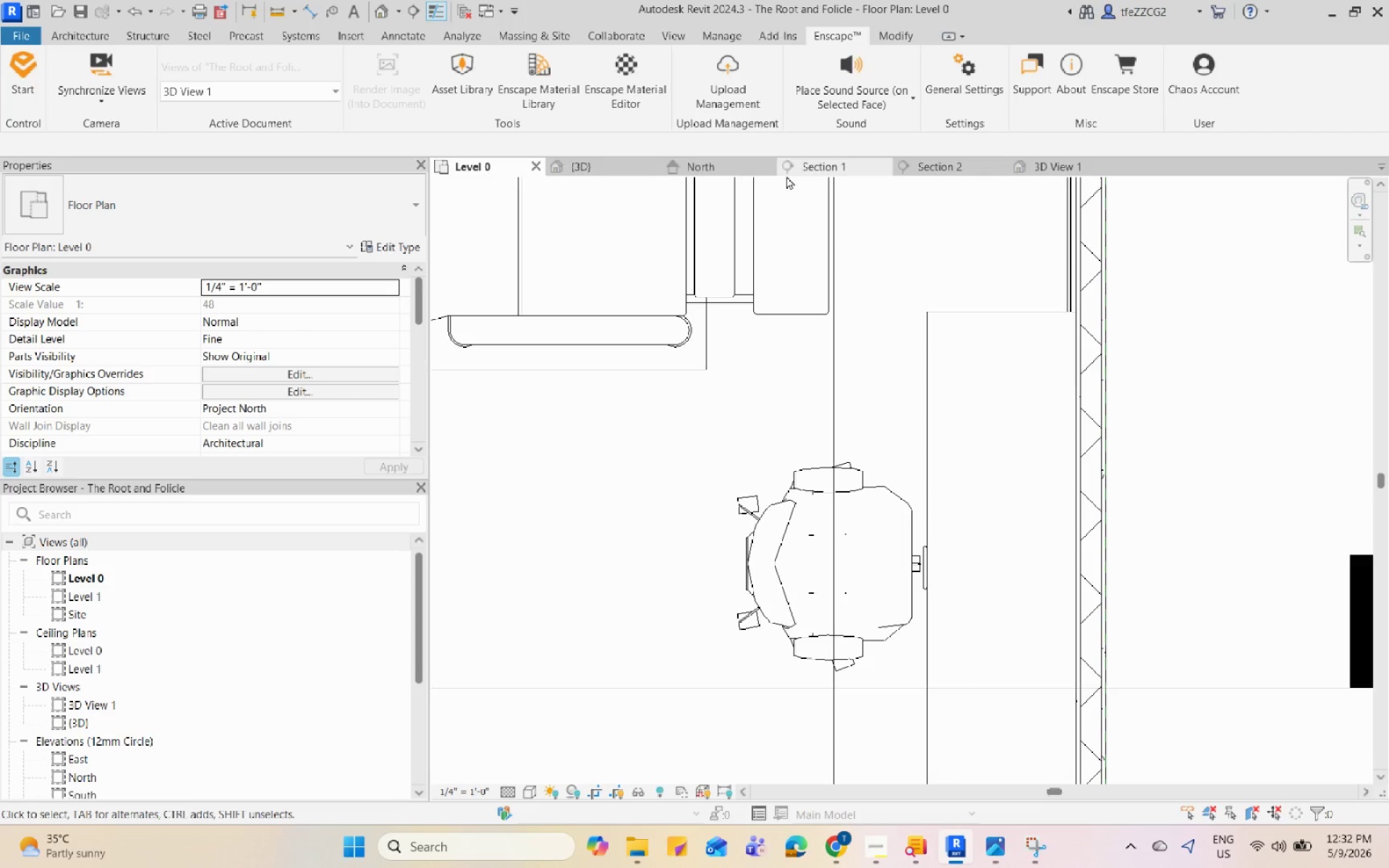 
left_click([855, 175])
 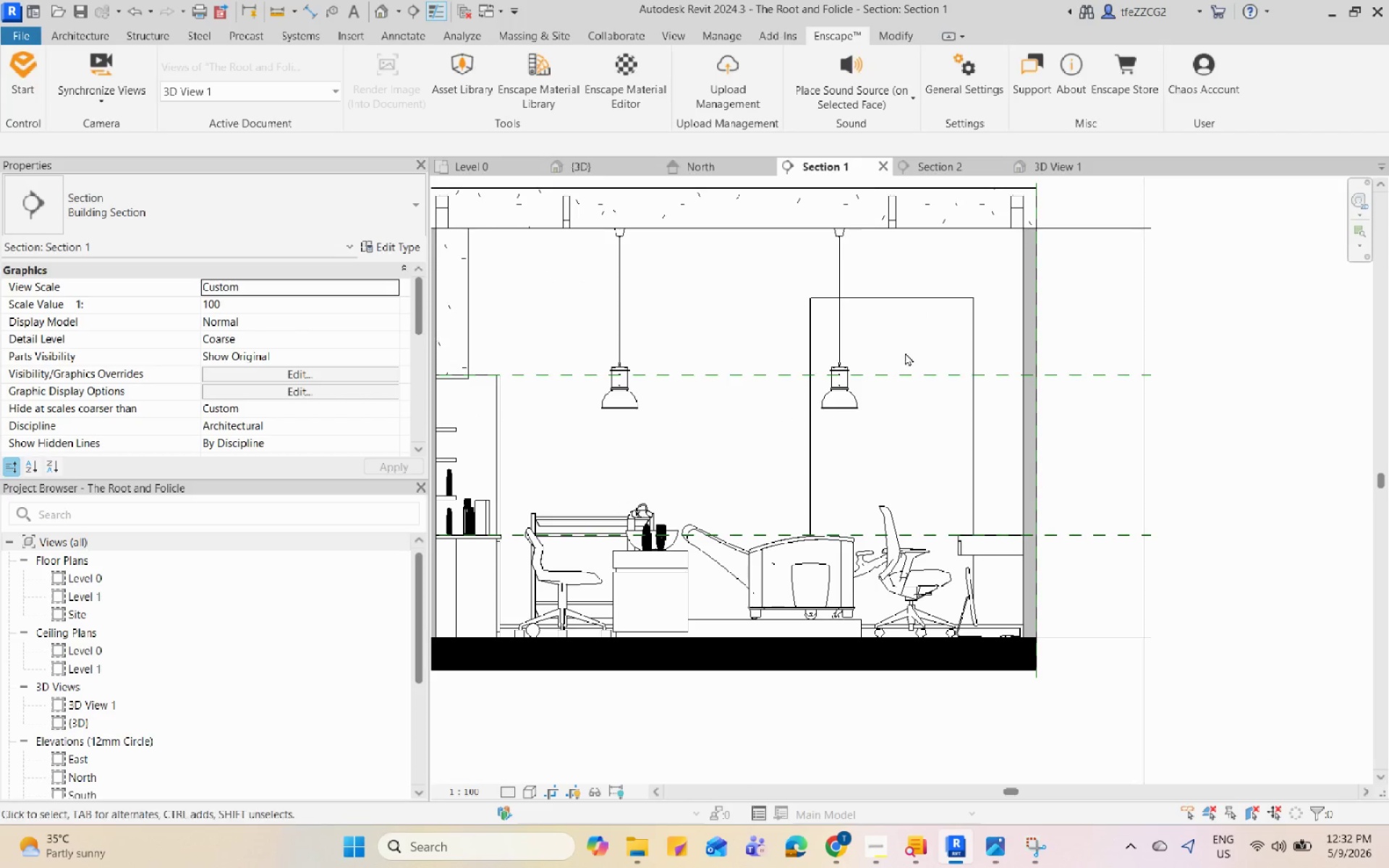 
left_click([964, 615])
 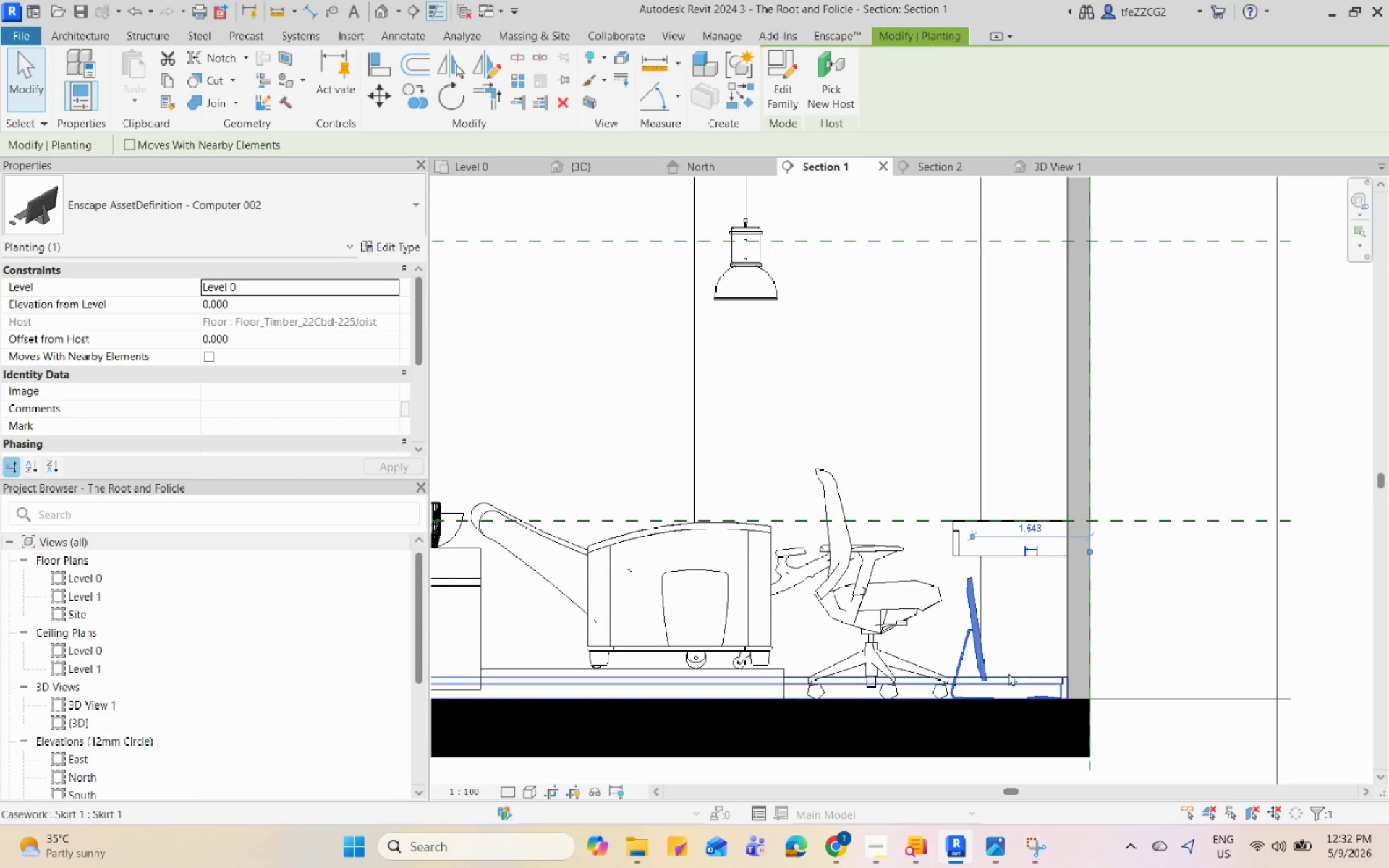 
scroll: coordinate [998, 661], scroll_direction: up, amount: 6.0
 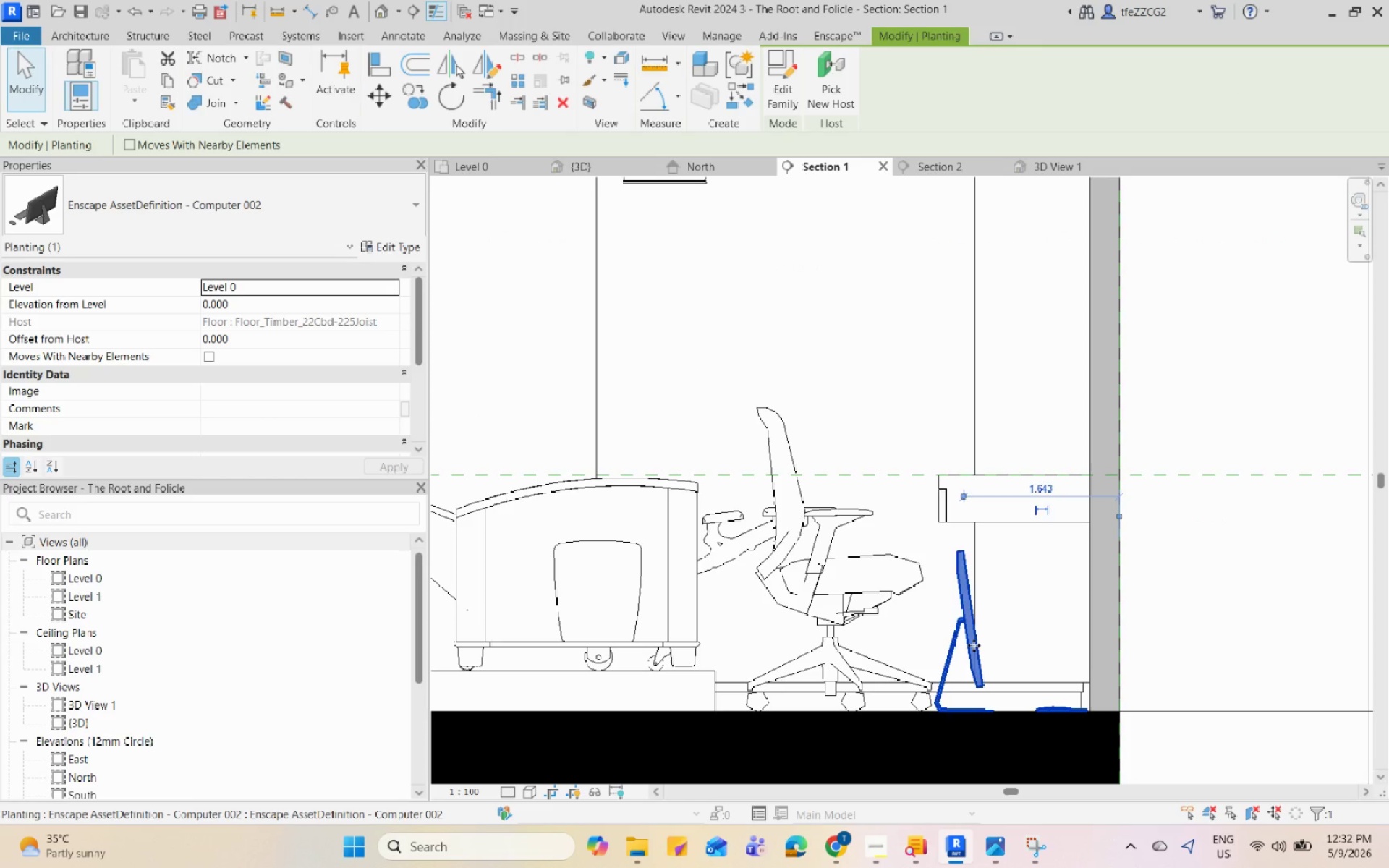 
left_click_drag(start_coordinate=[974, 645], to_coordinate=[982, 410])
 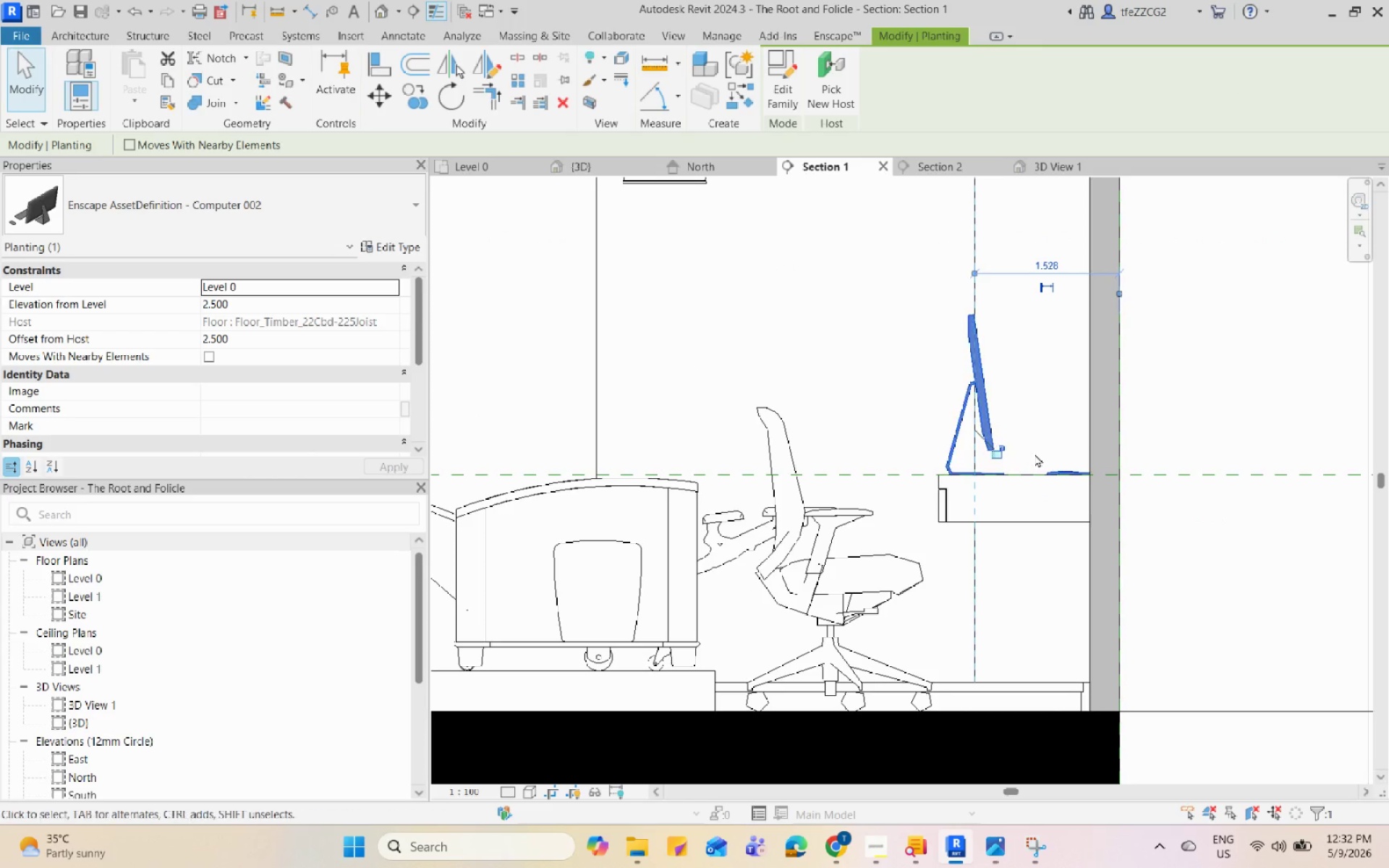 
scroll: coordinate [935, 480], scroll_direction: down, amount: 1.0
 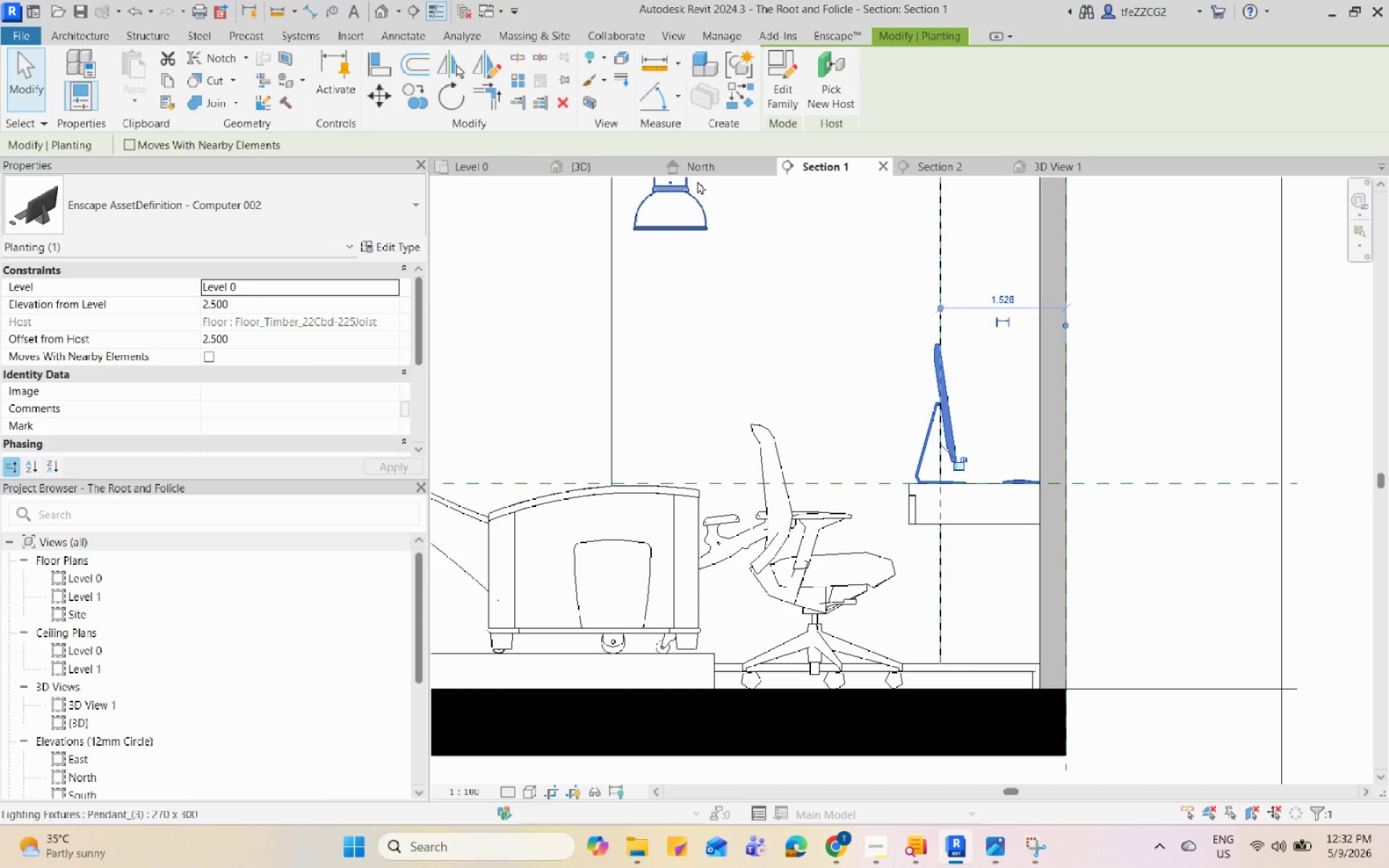 
left_click([511, 171])
 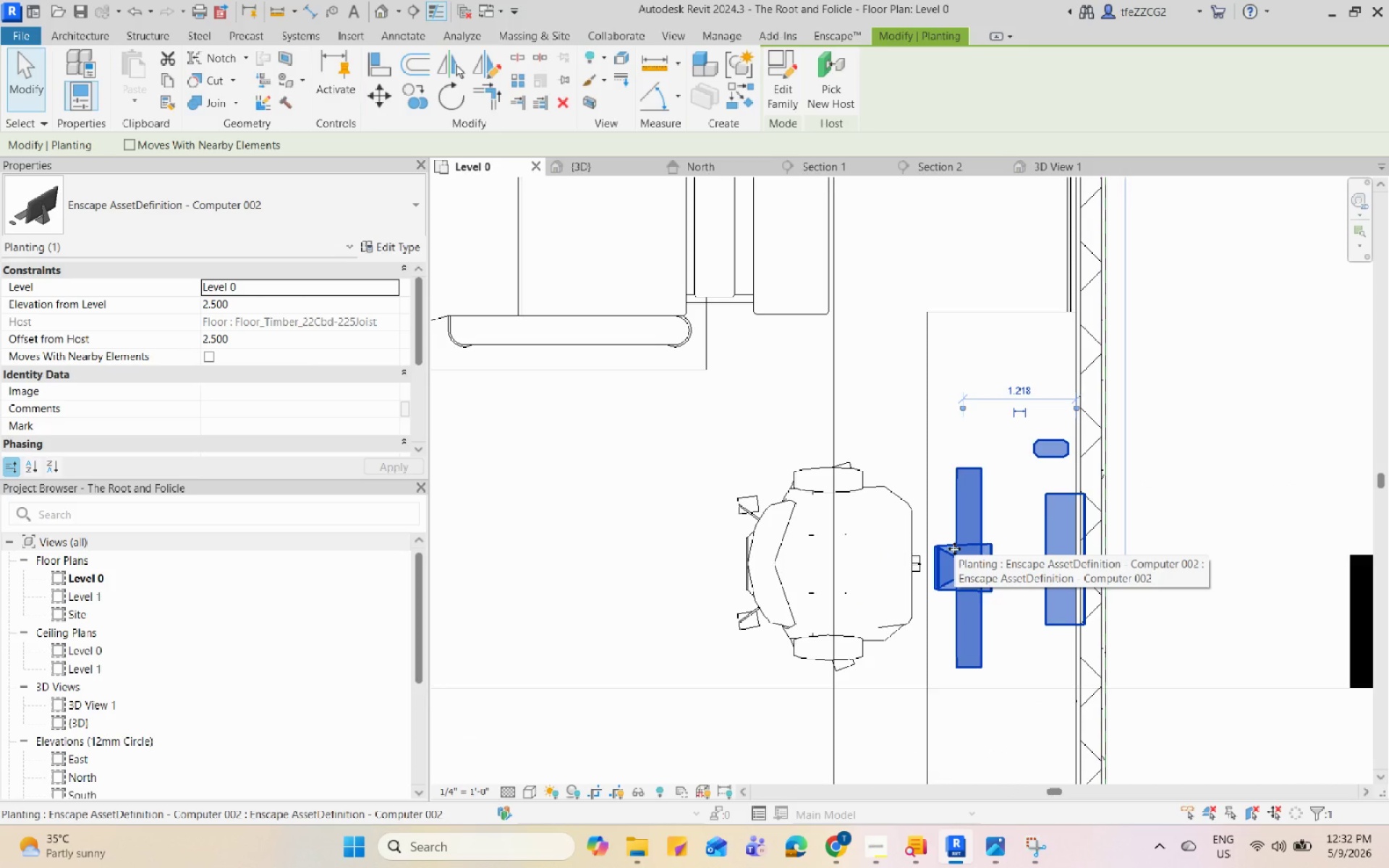 
key(R)
 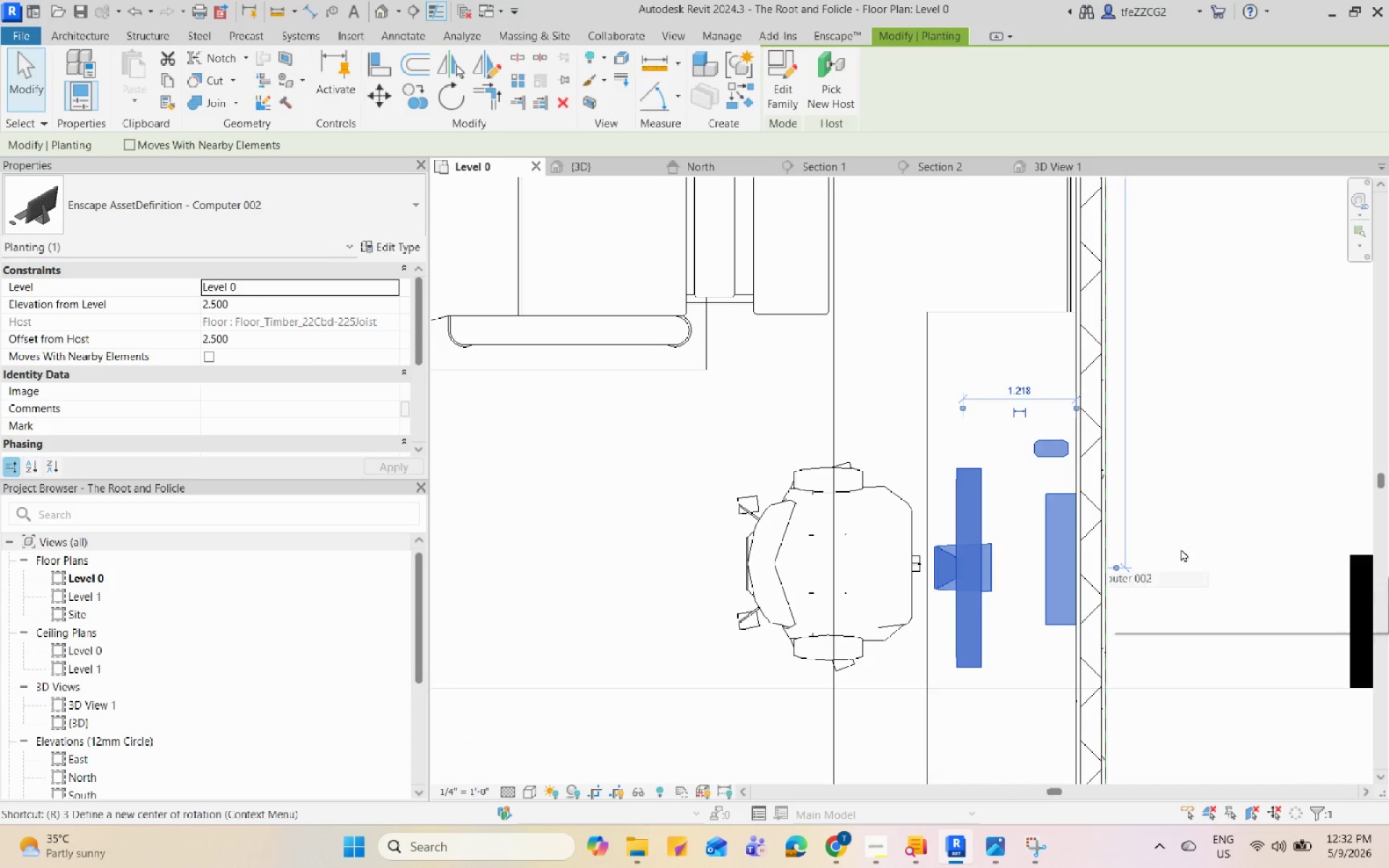 
key(I)
 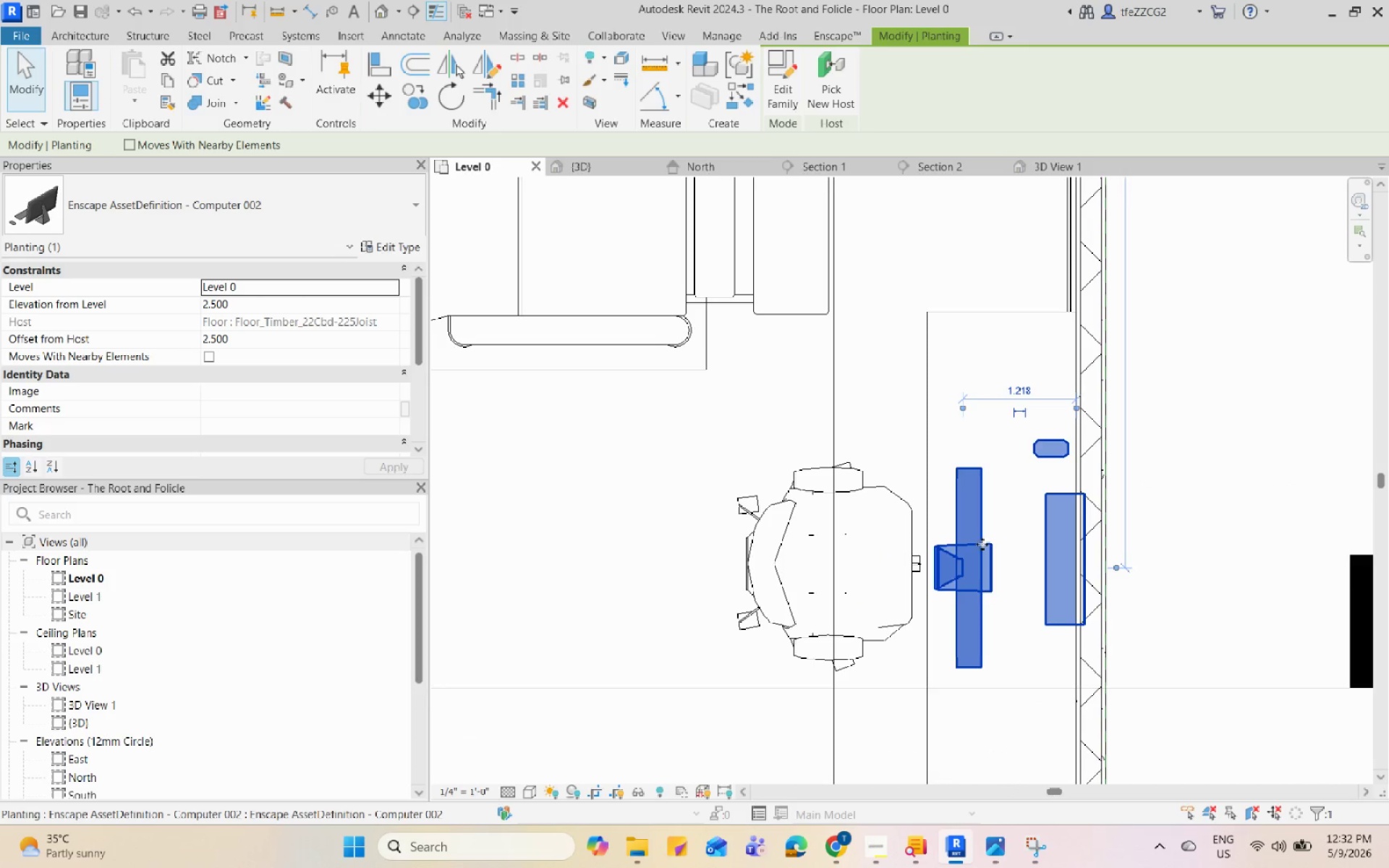 
type(ro)
 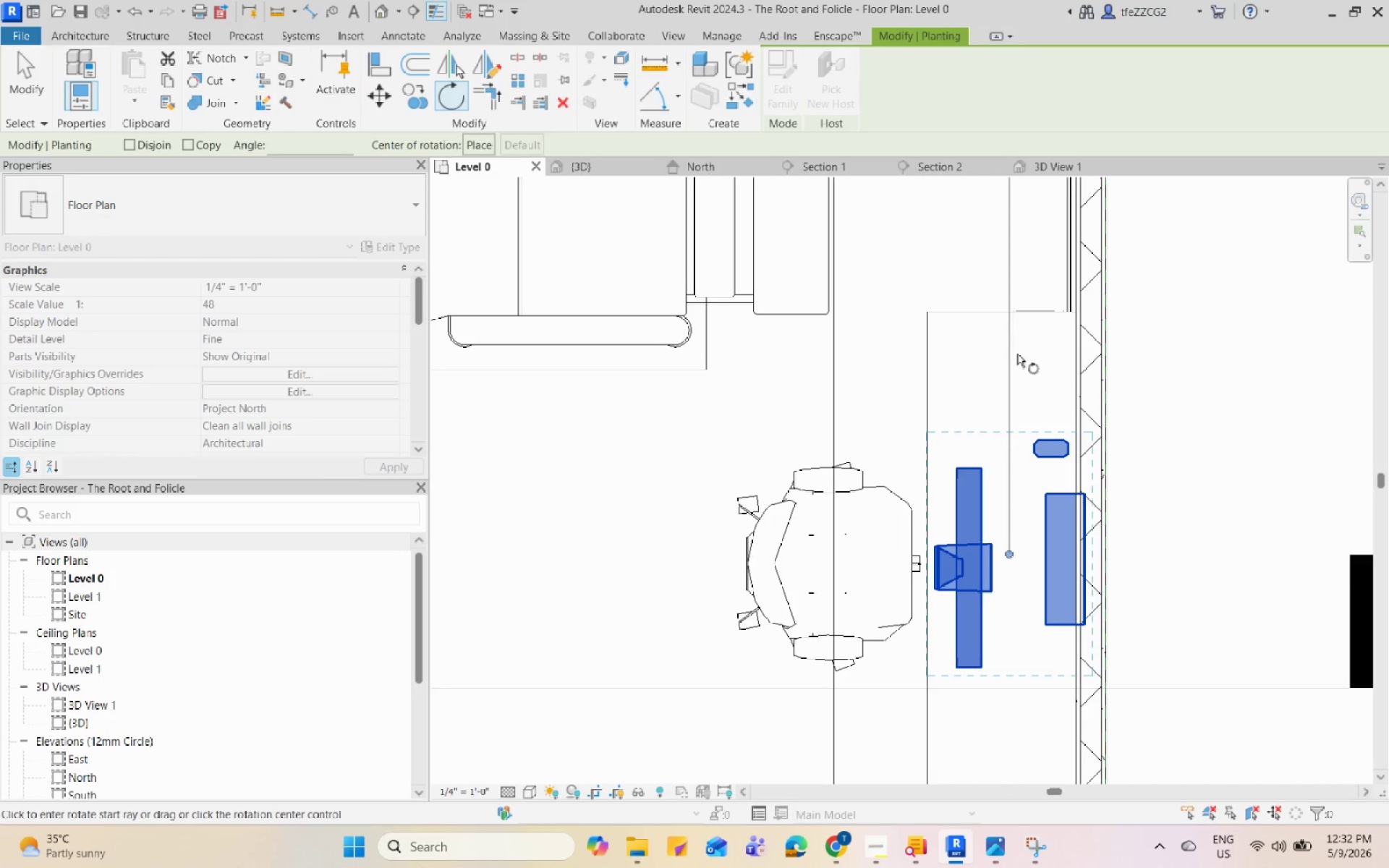 
left_click([1015, 351])
 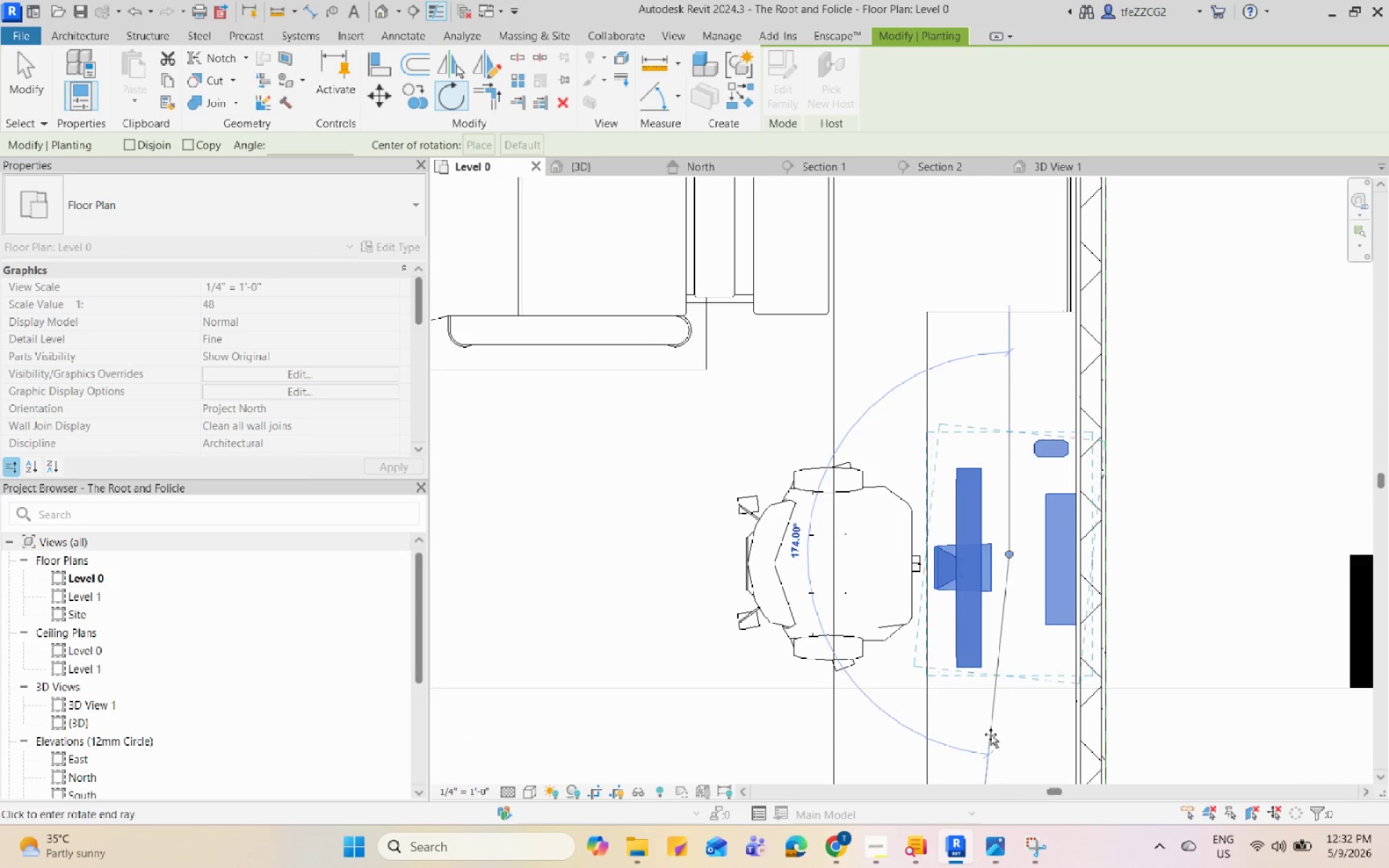 
left_click([1003, 732])
 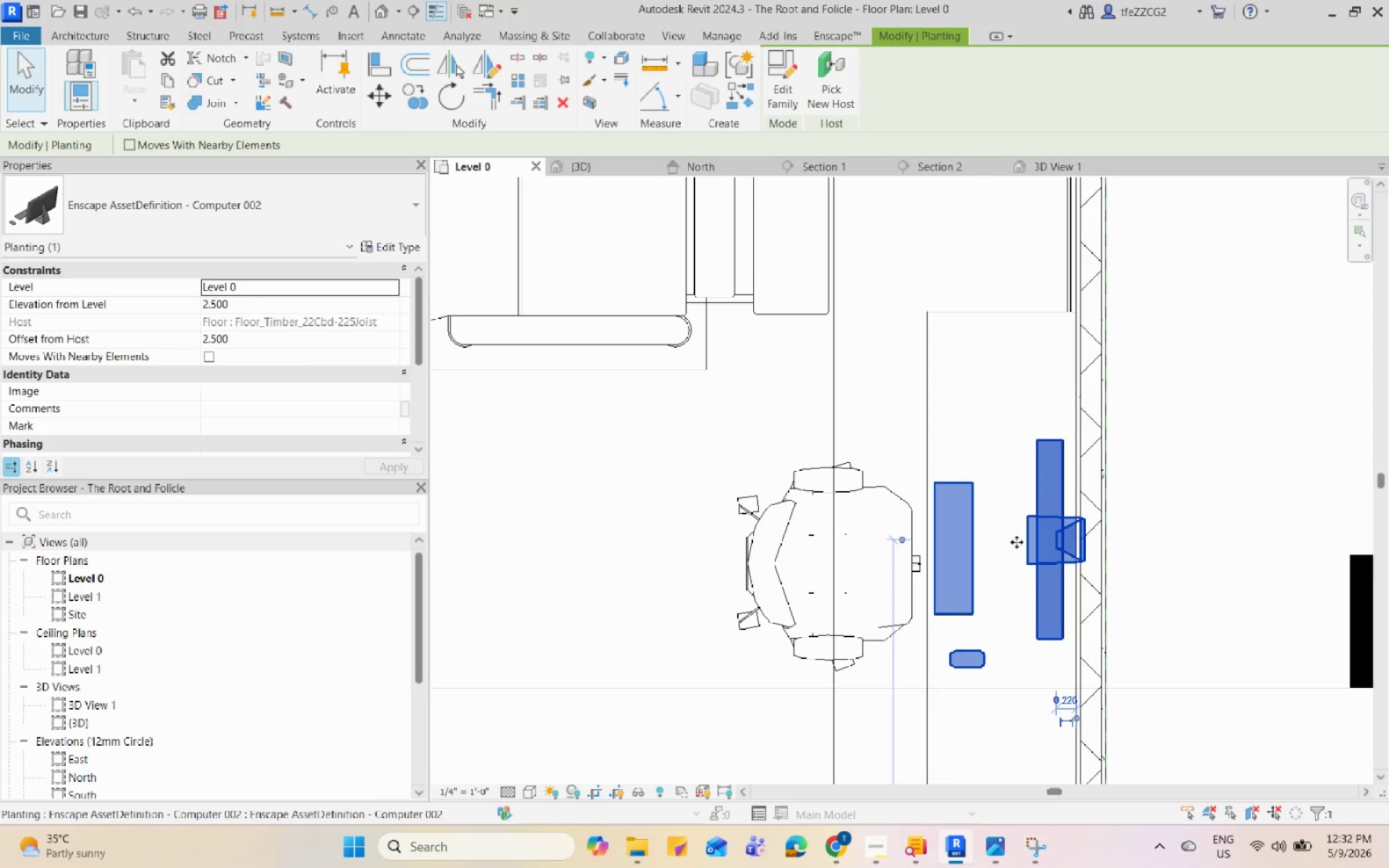 
scroll: coordinate [1016, 542], scroll_direction: up, amount: 4.0
 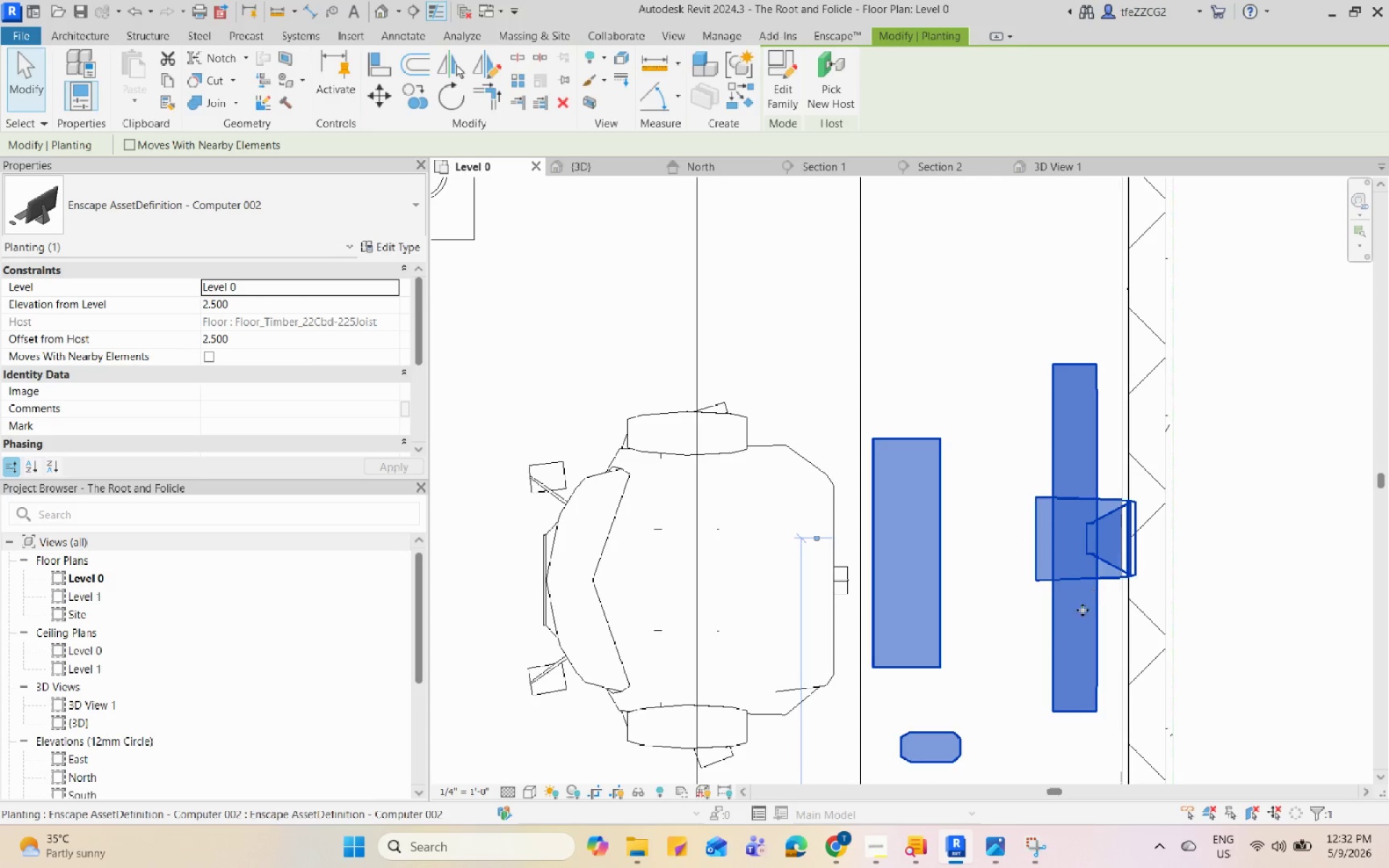 
key(Escape)
 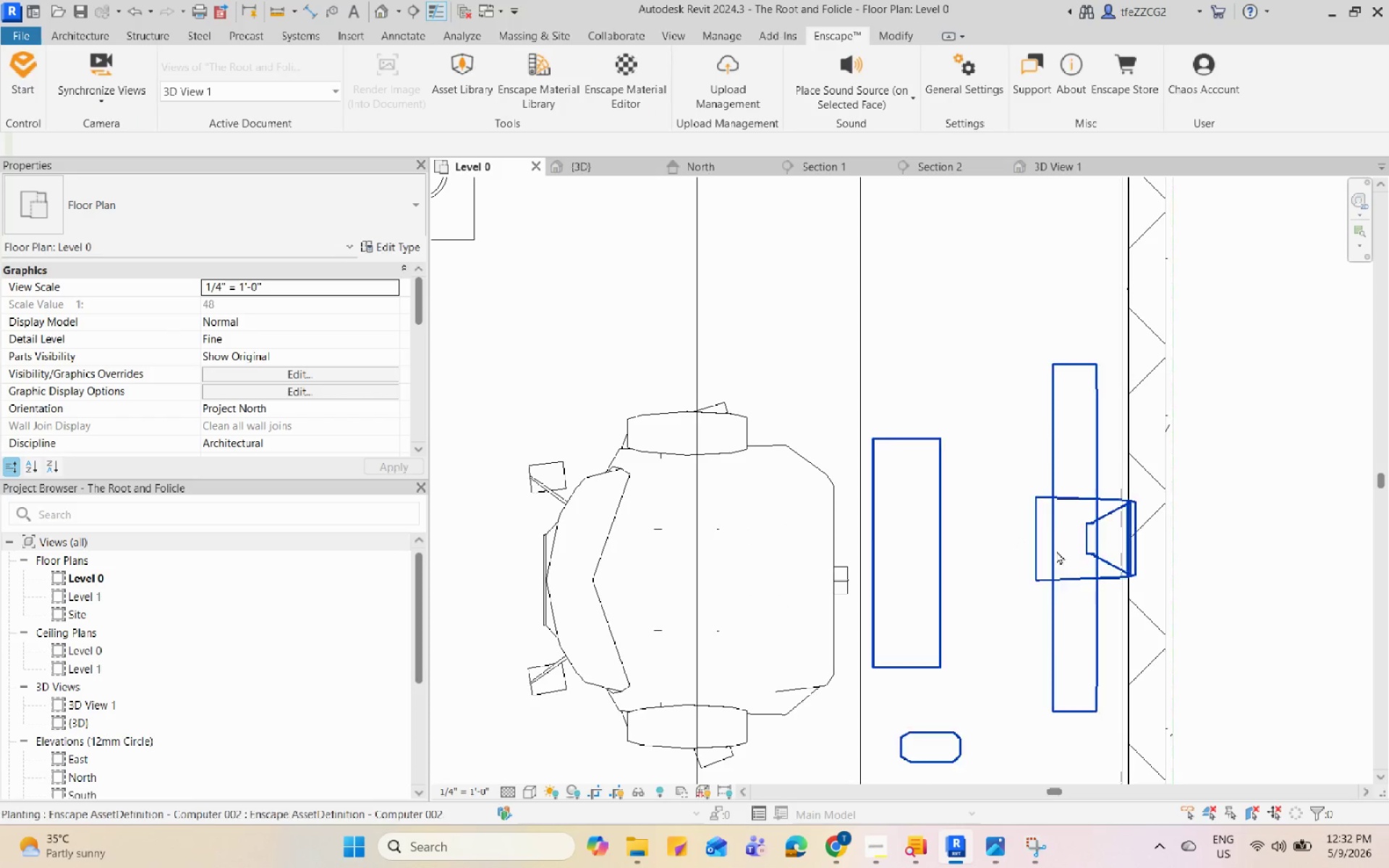 
left_click([1056, 550])
 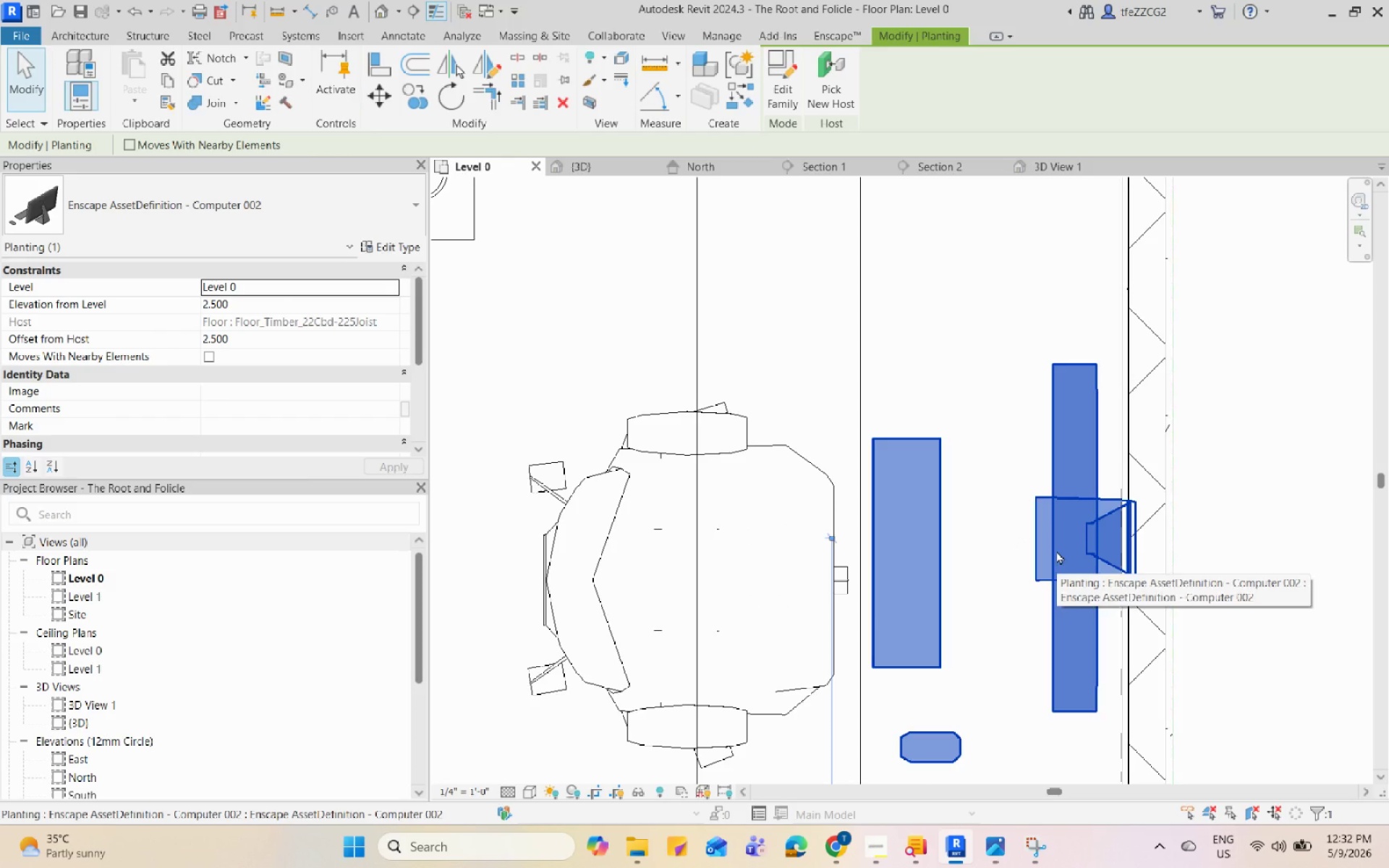 
key(ArrowLeft)
 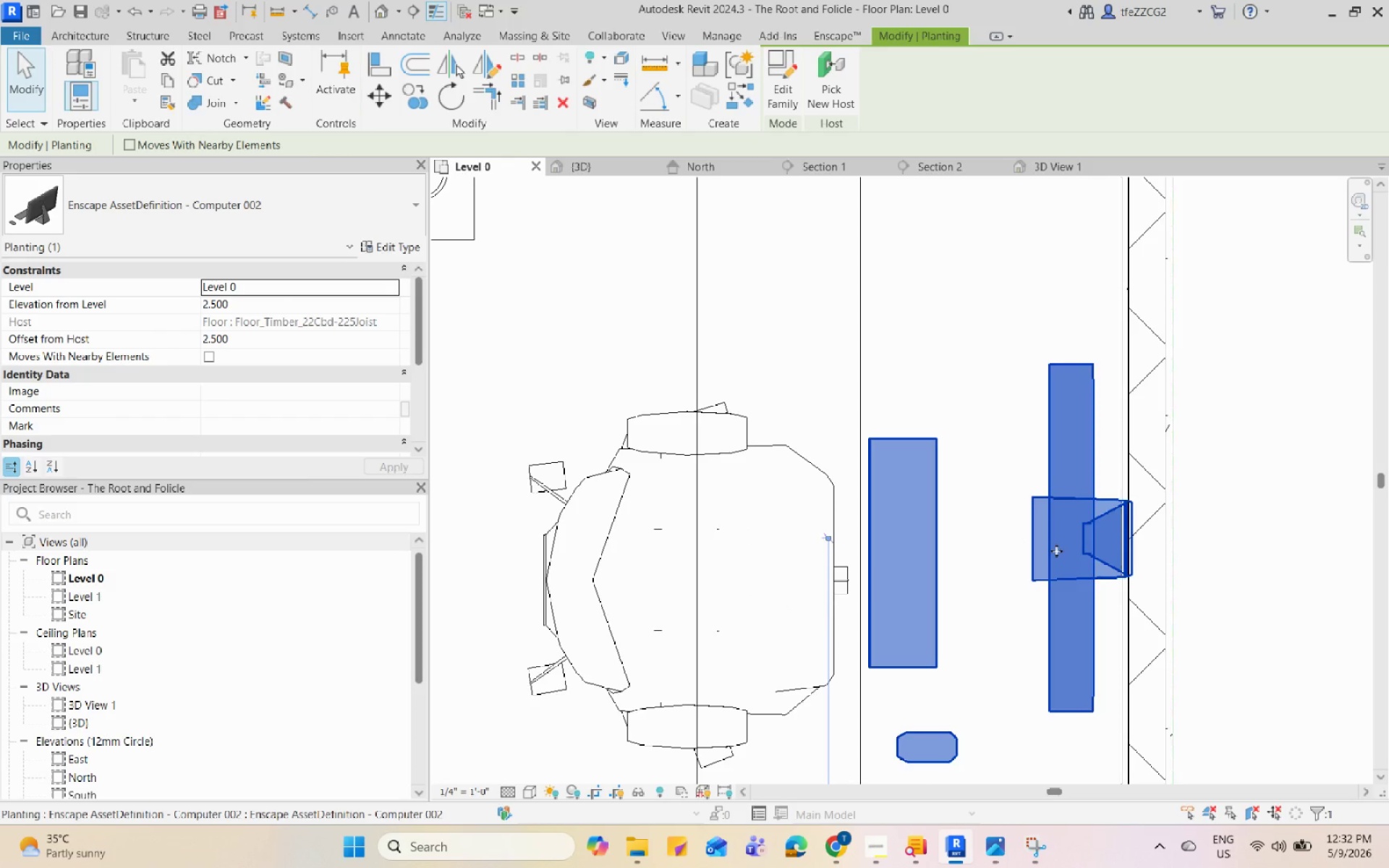 
key(ArrowLeft)
 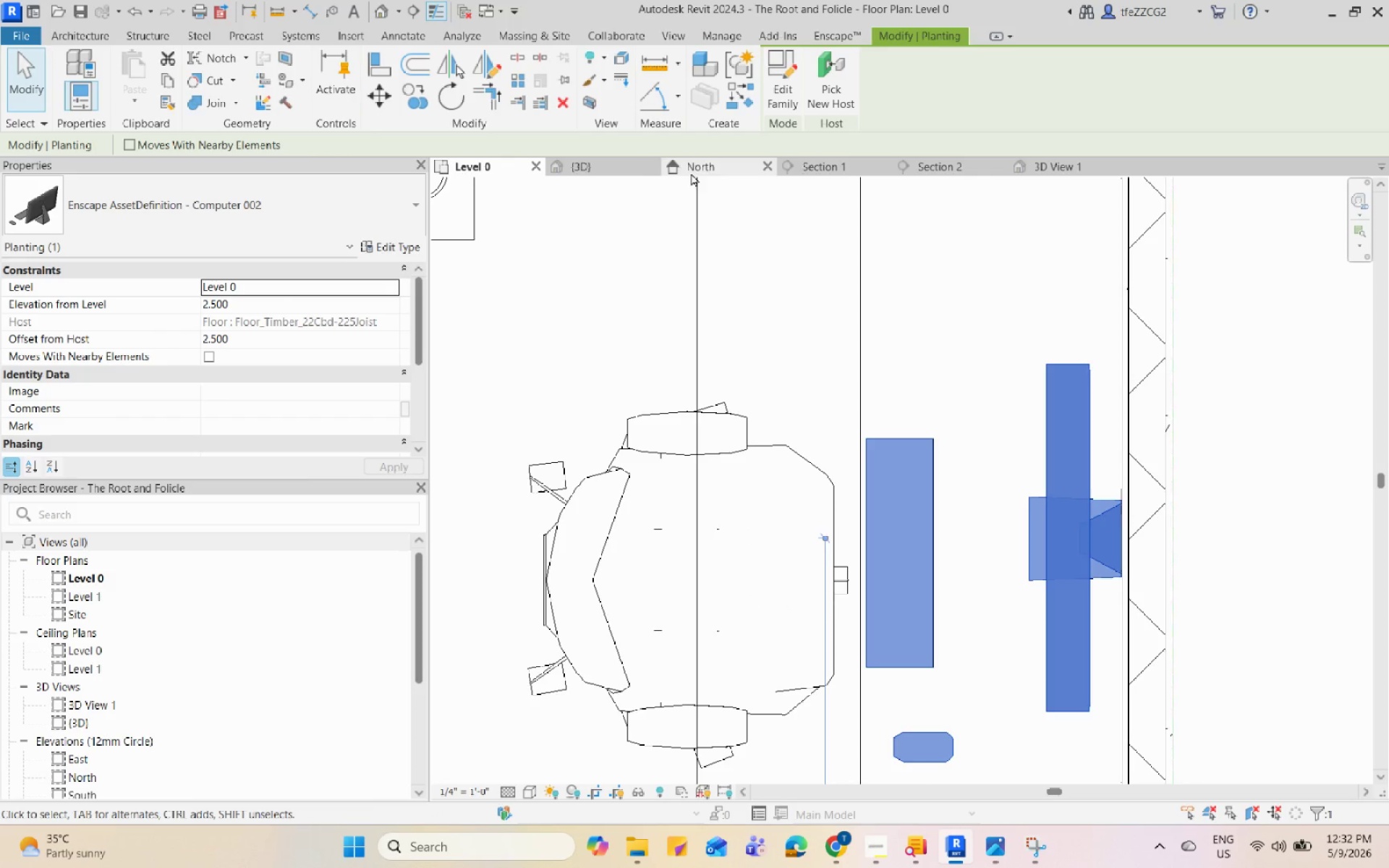 
double_click([579, 163])
 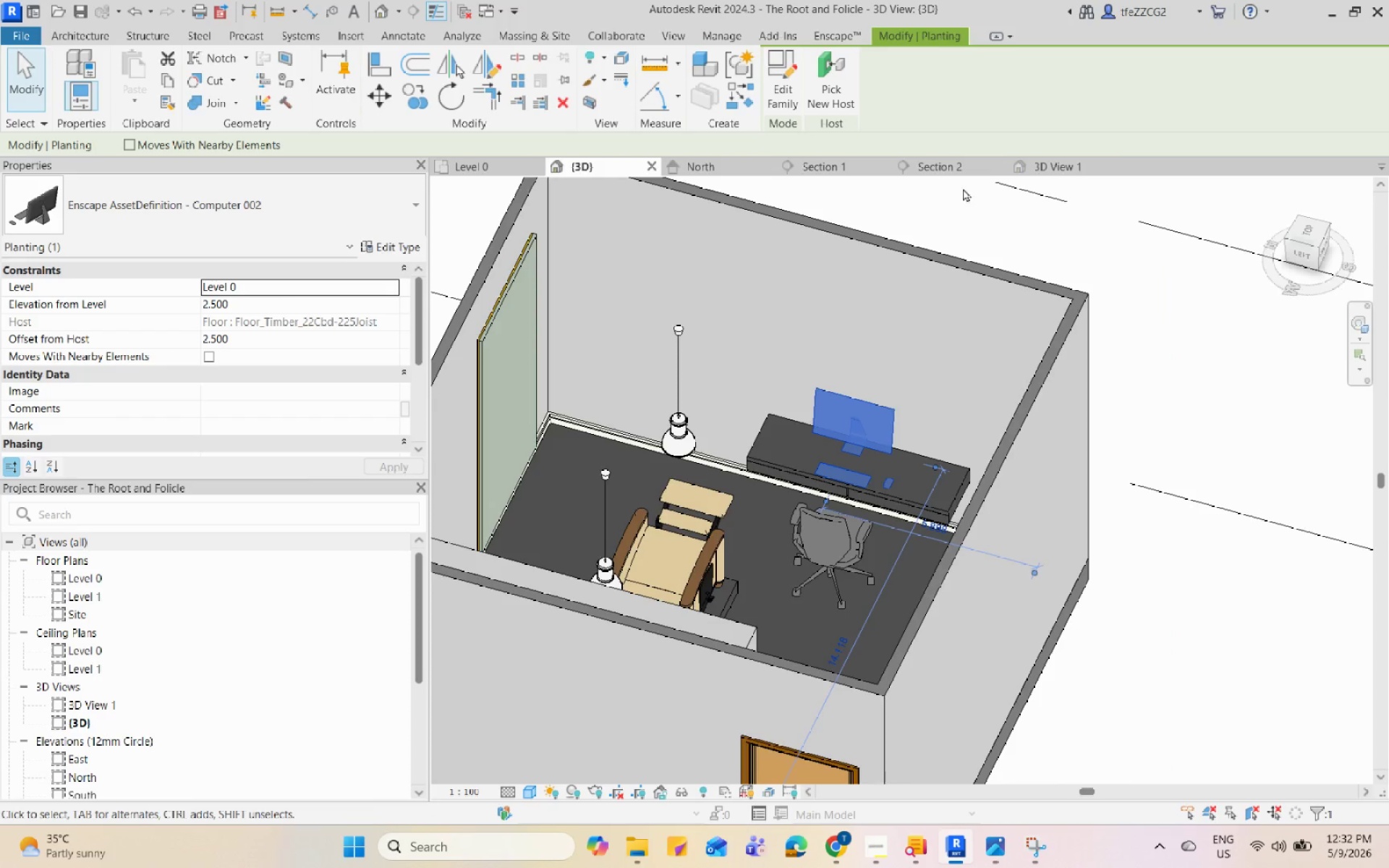 
left_click([1029, 161])
 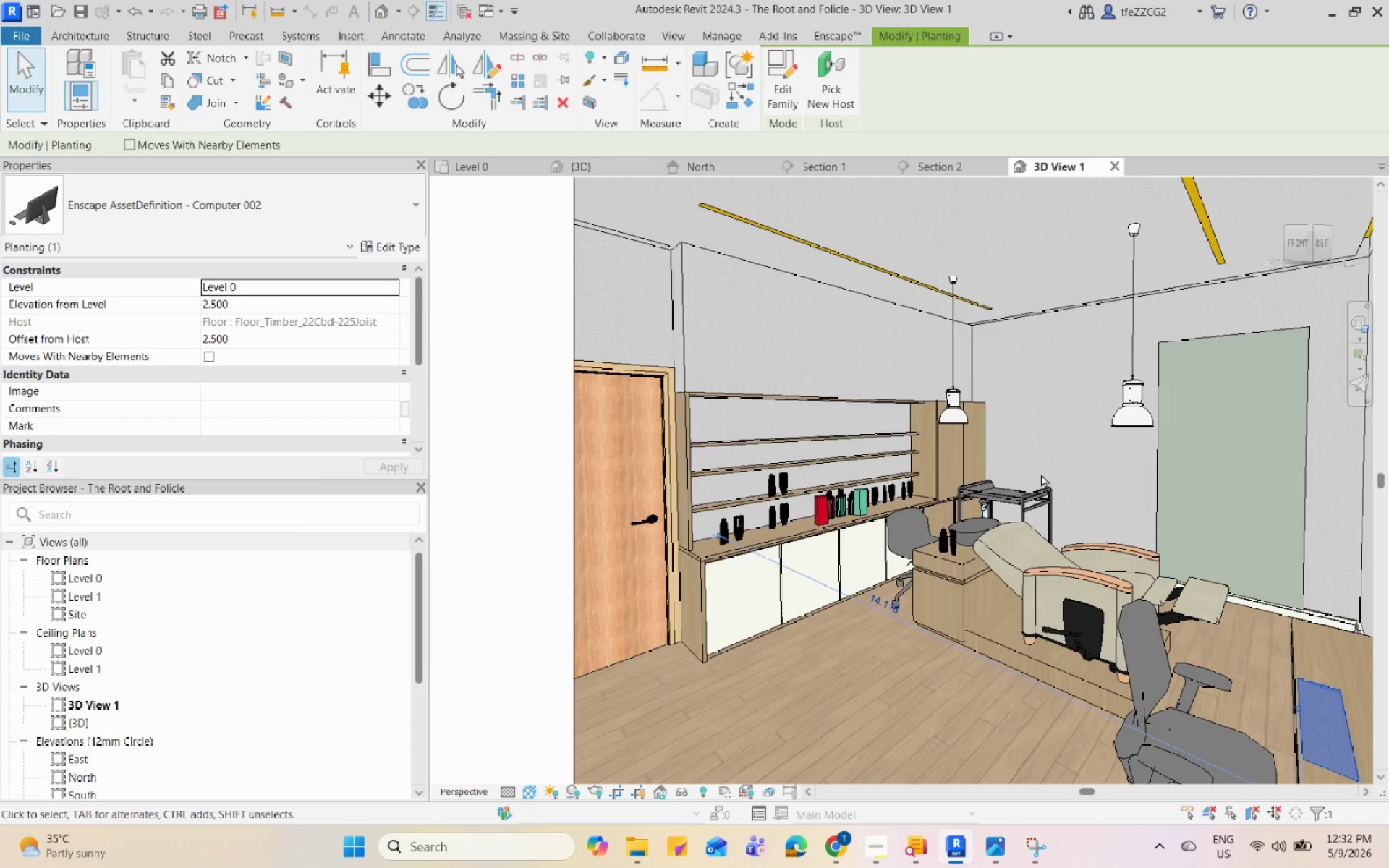 
key(Escape)
 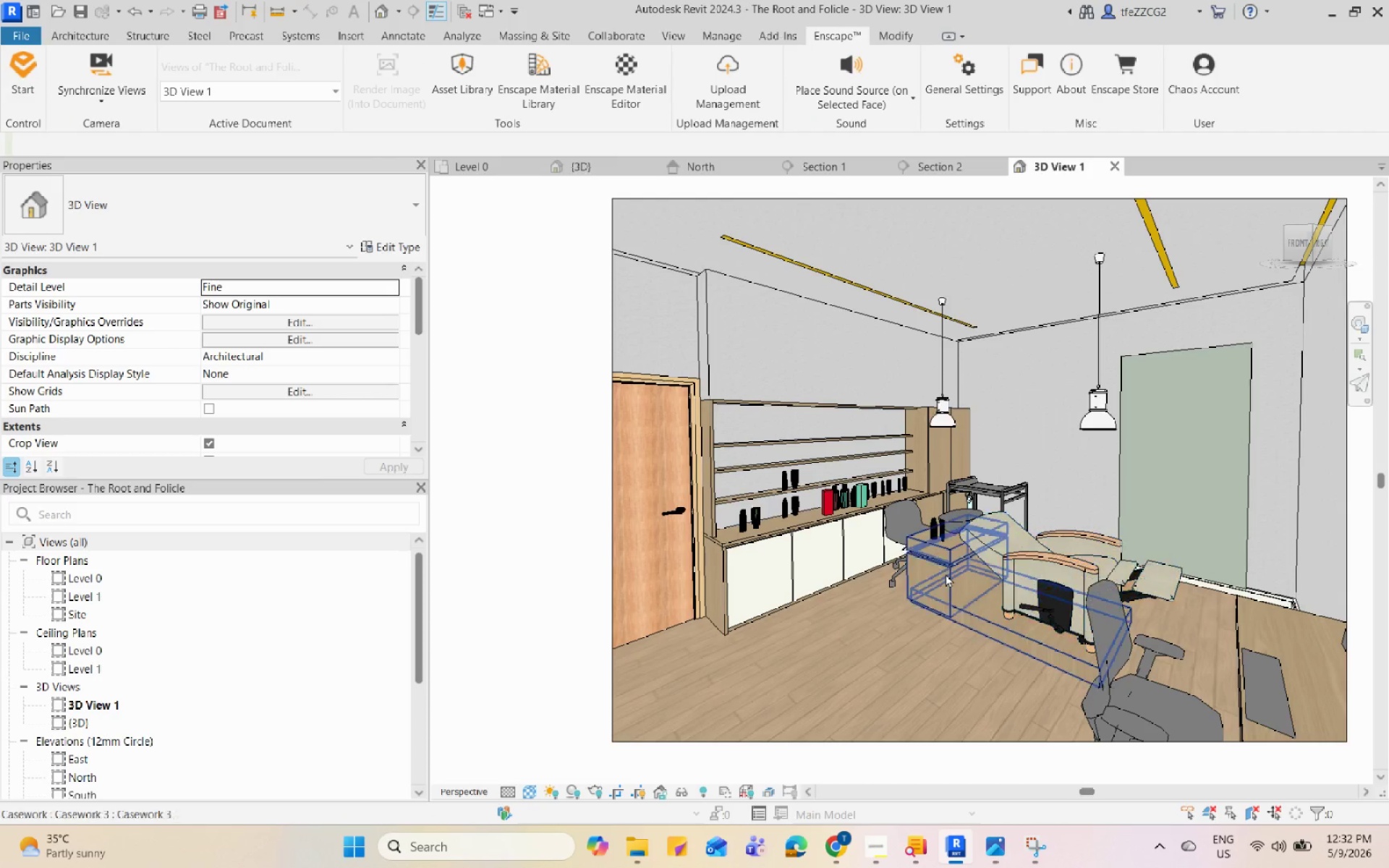 
scroll: coordinate [948, 592], scroll_direction: down, amount: 3.0
 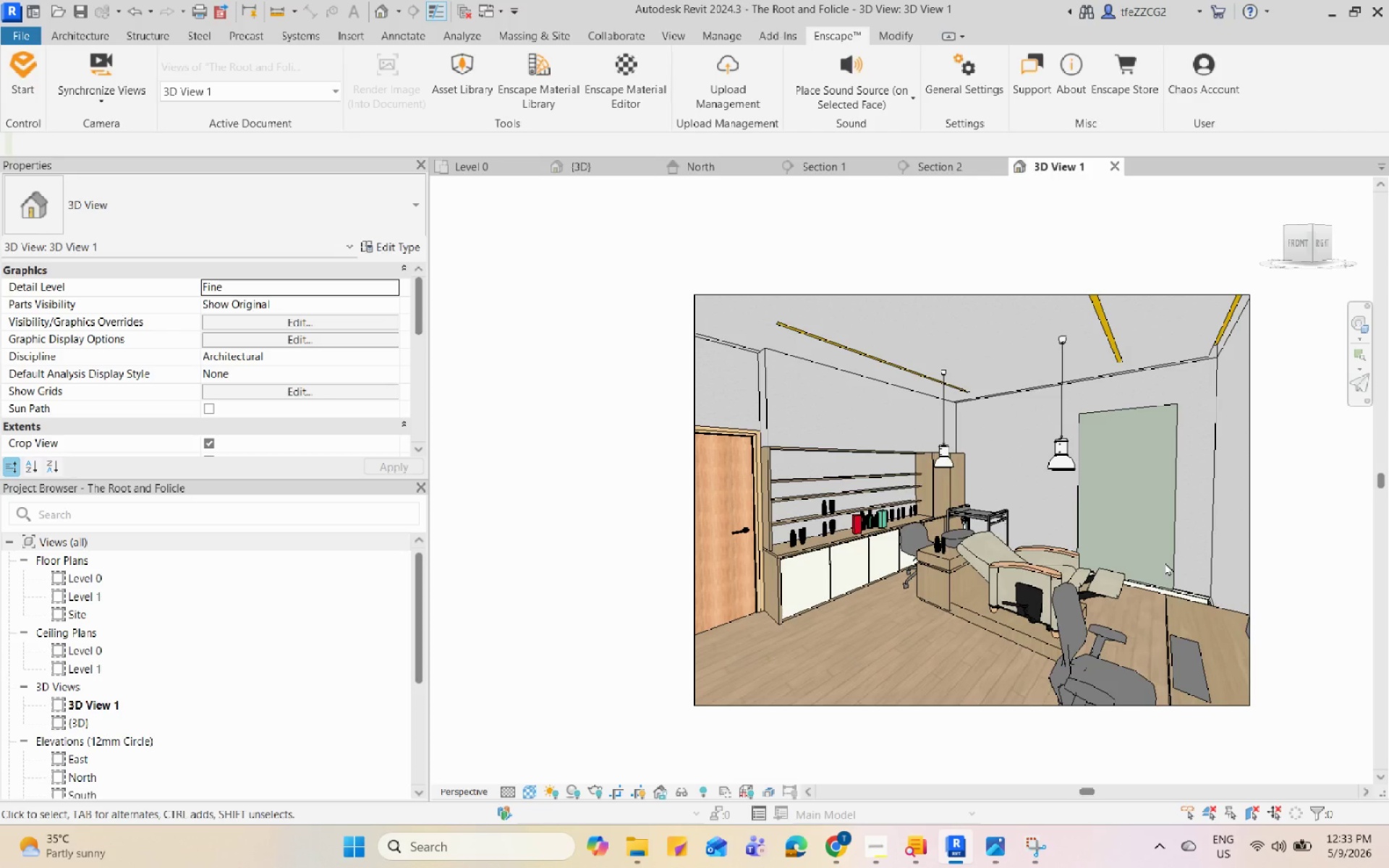 
wait(19.71)
 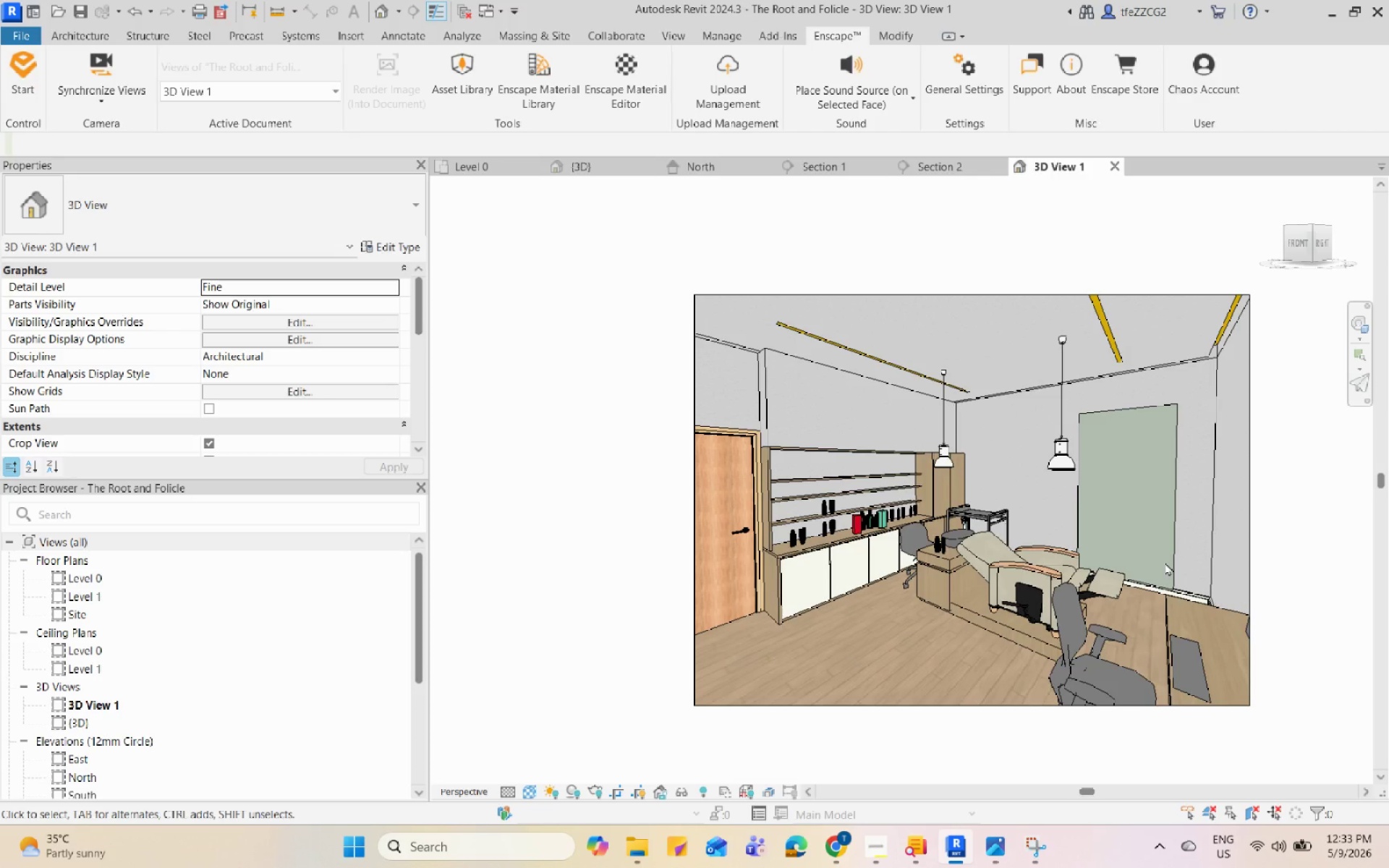 
left_click([817, 867])
 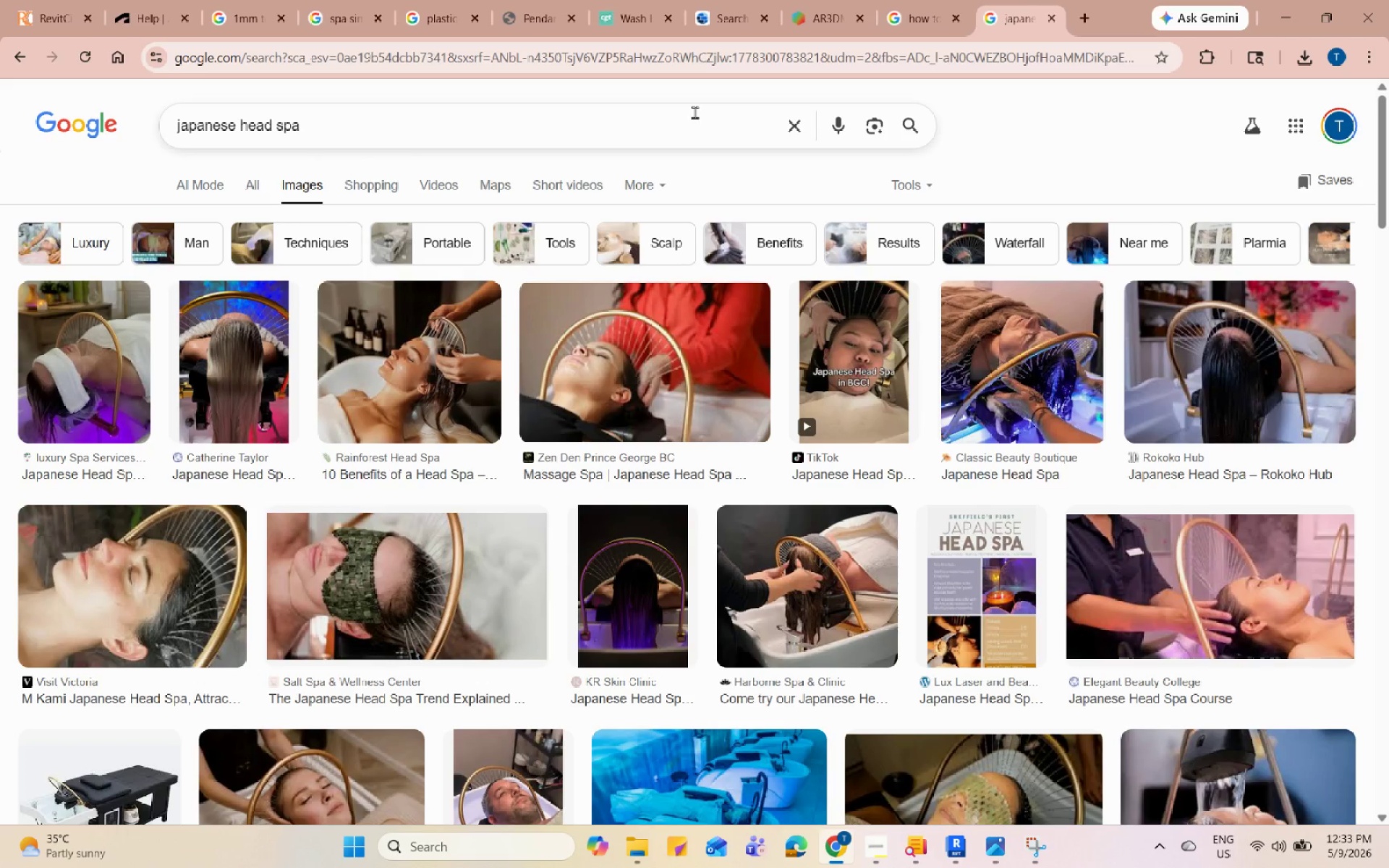 
double_click([676, 125])
 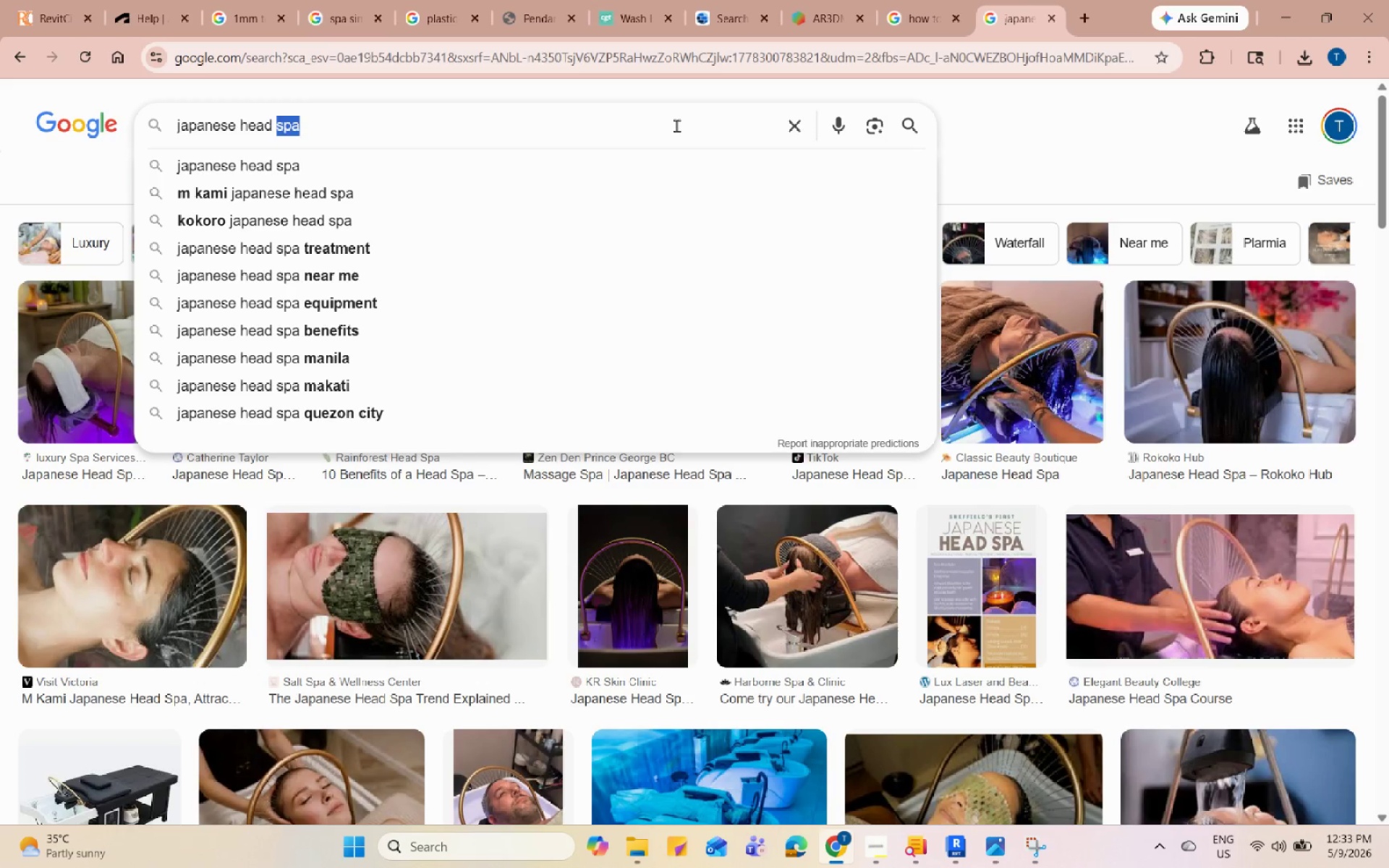 
triple_click([676, 125])
 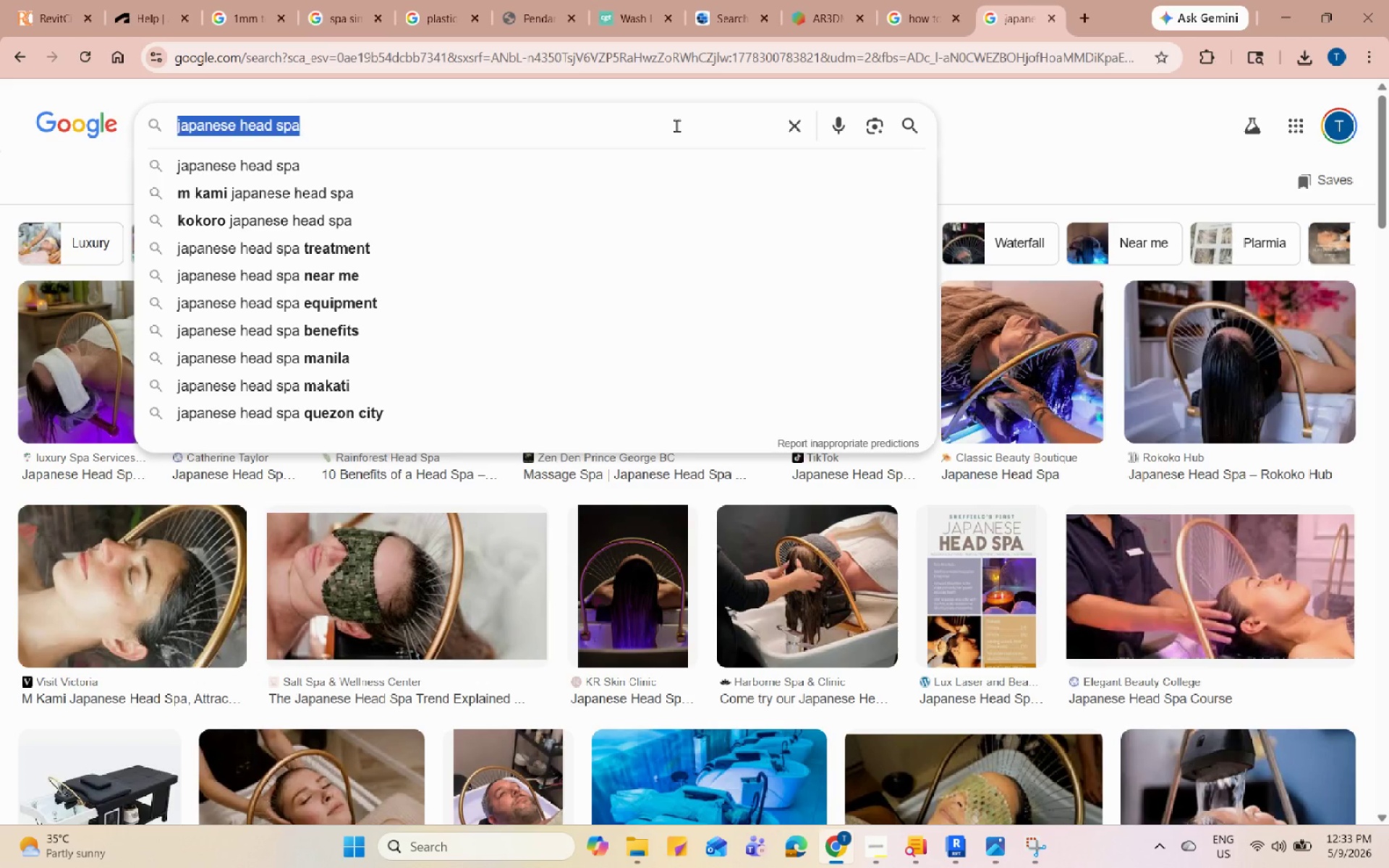 
type(maureen )
 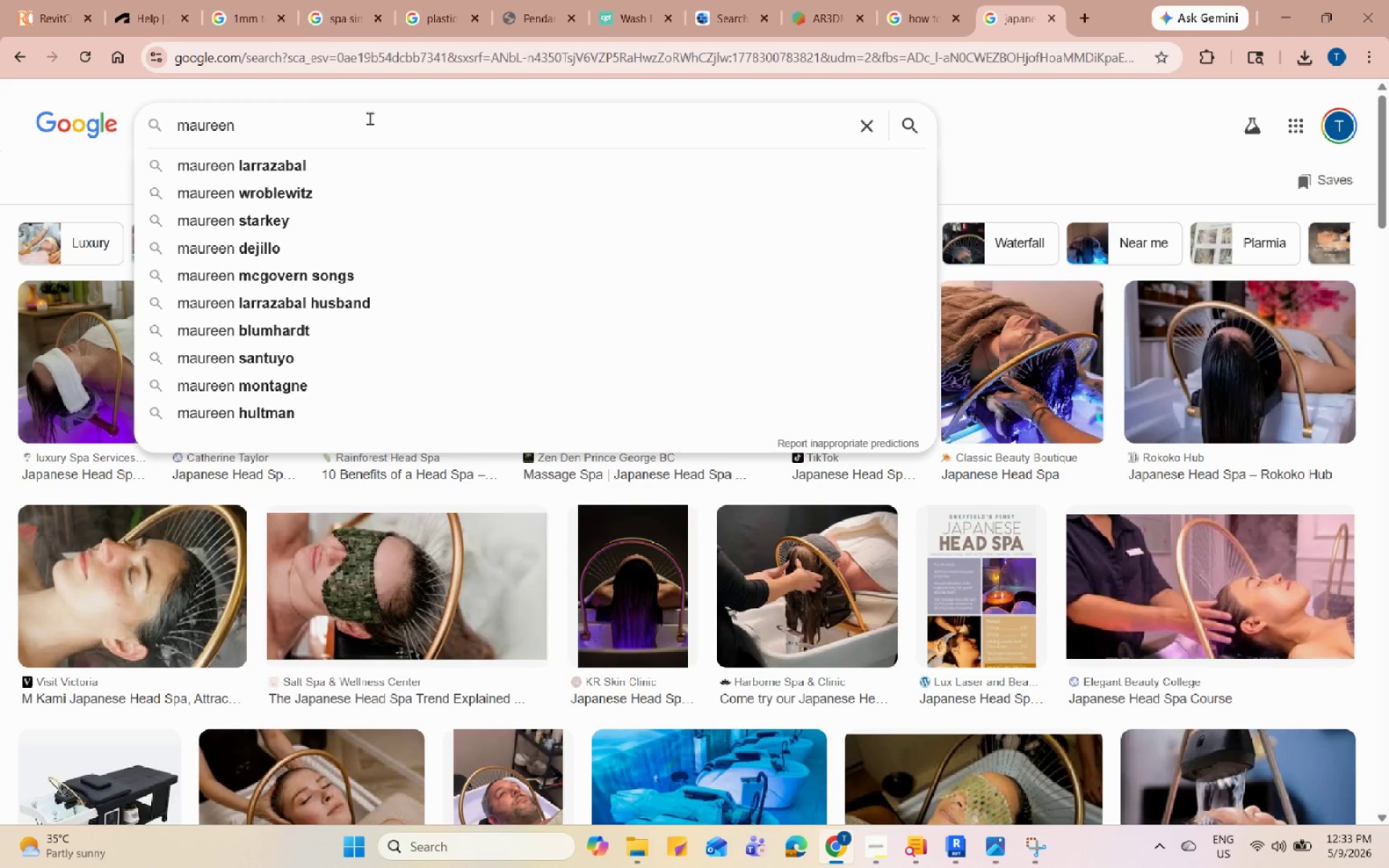 
left_click([324, 193])
 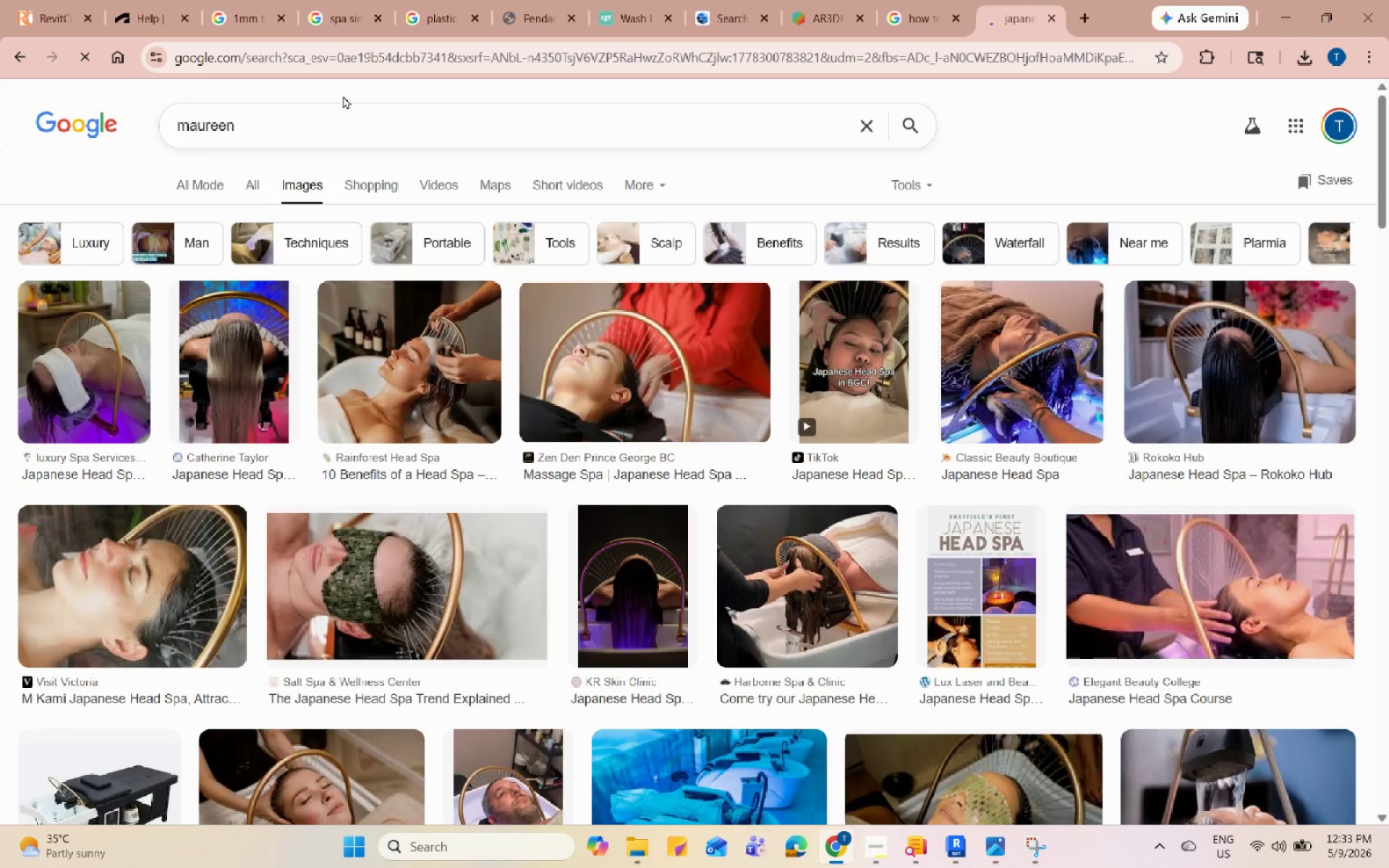 
mouse_move([548, 191])
 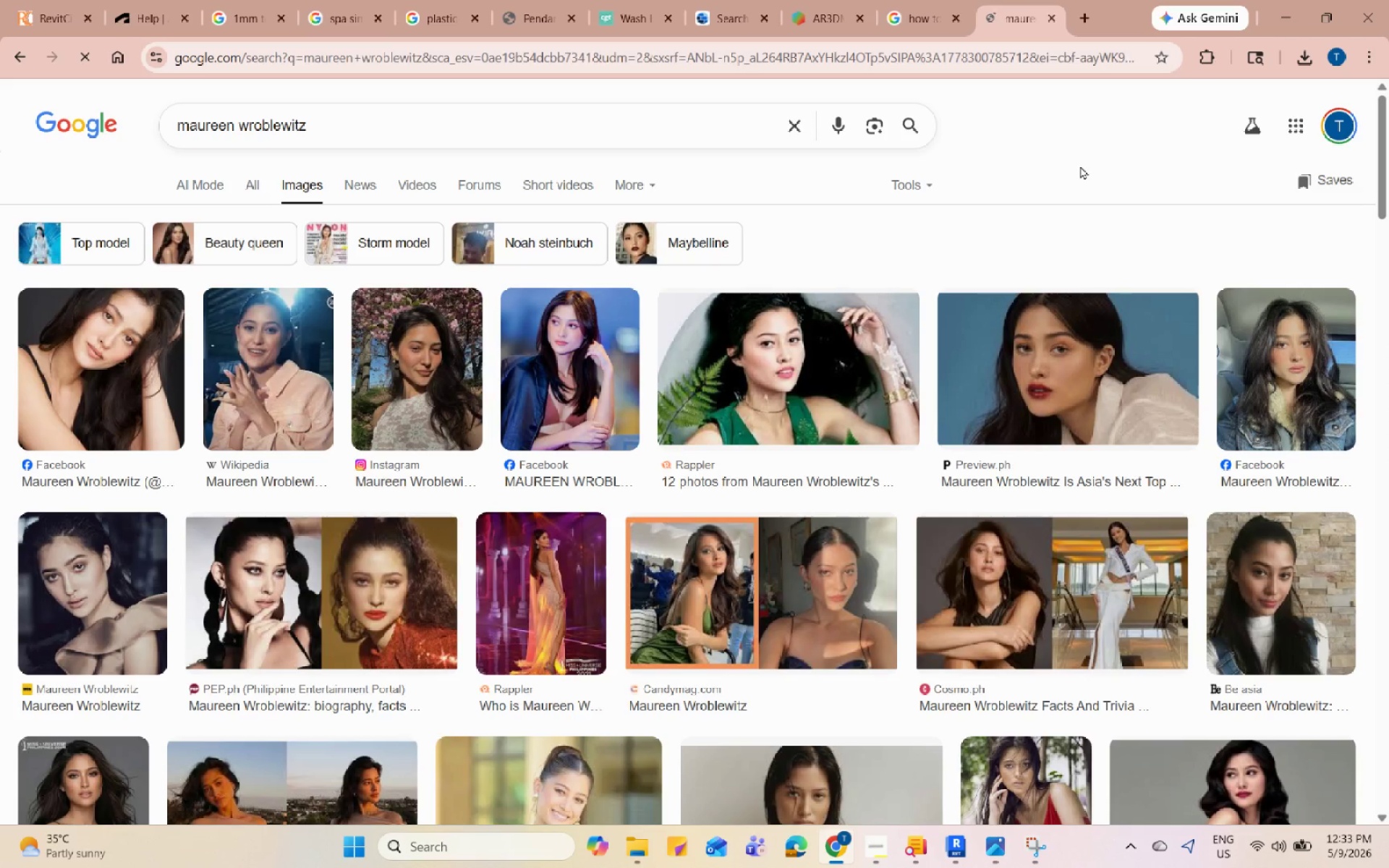 
scroll: coordinate [1080, 166], scroll_direction: down, amount: 1.0
 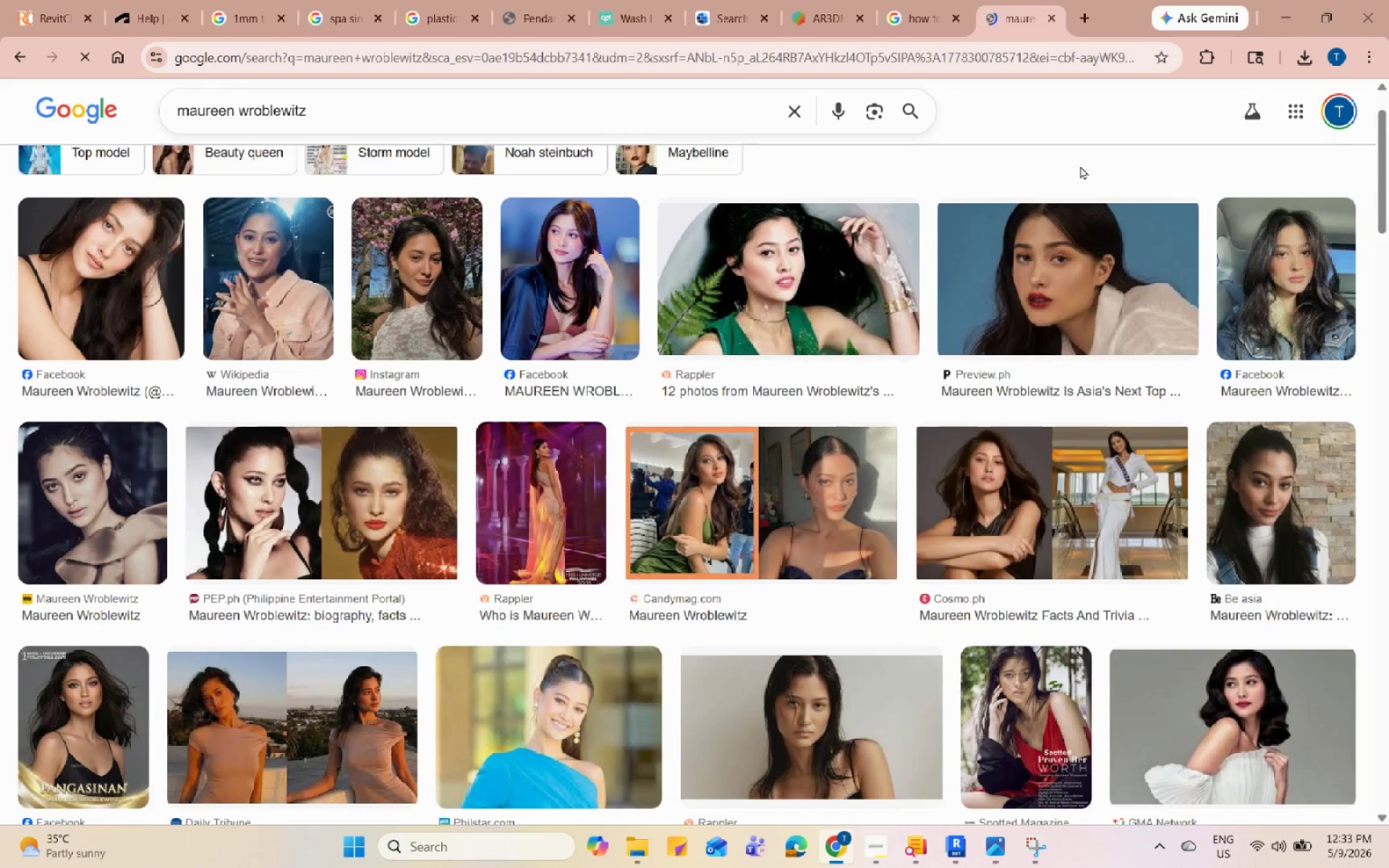 
scroll: coordinate [1080, 166], scroll_direction: up, amount: 1.0
 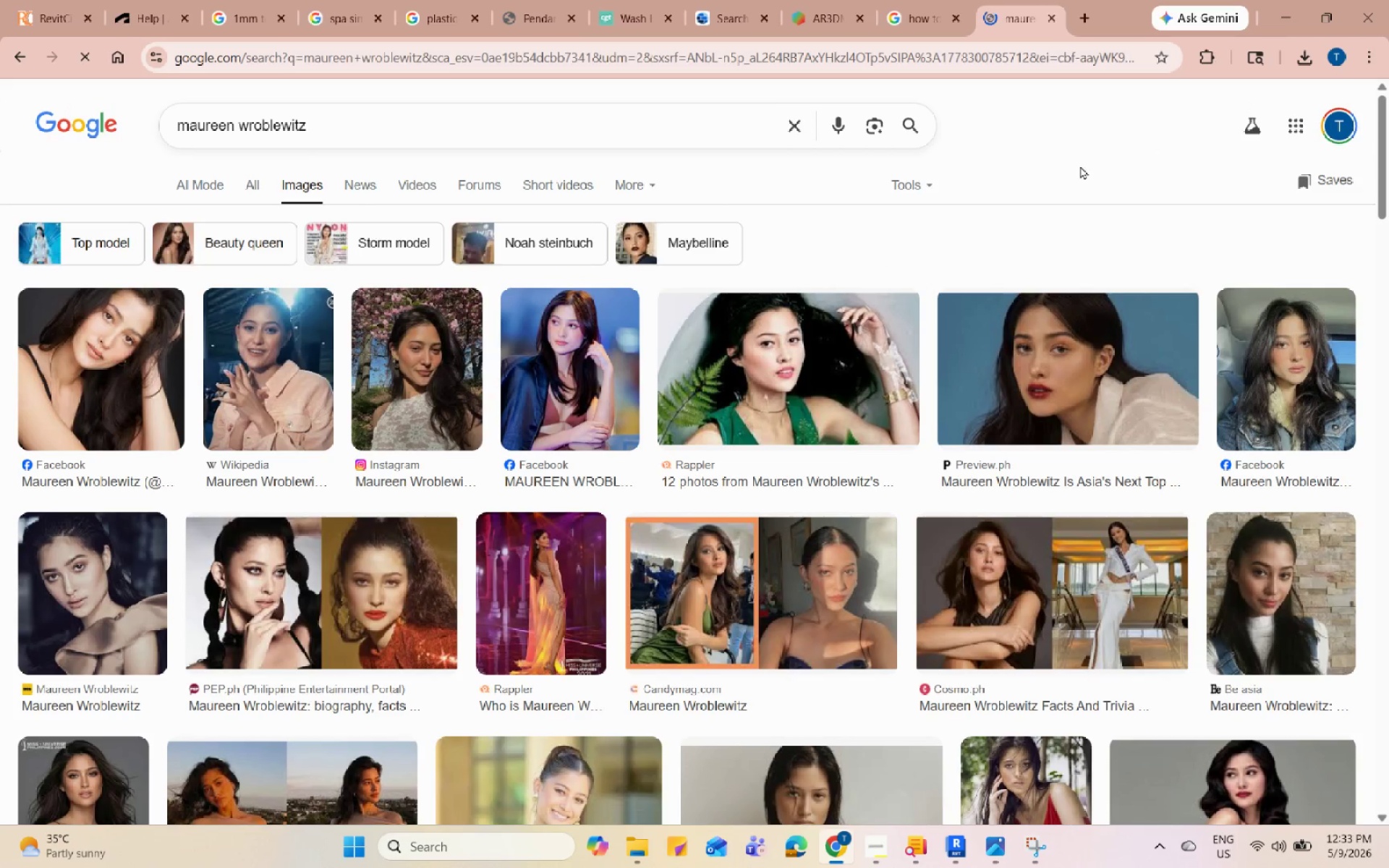 
scroll: coordinate [1080, 166], scroll_direction: down, amount: 1.0
 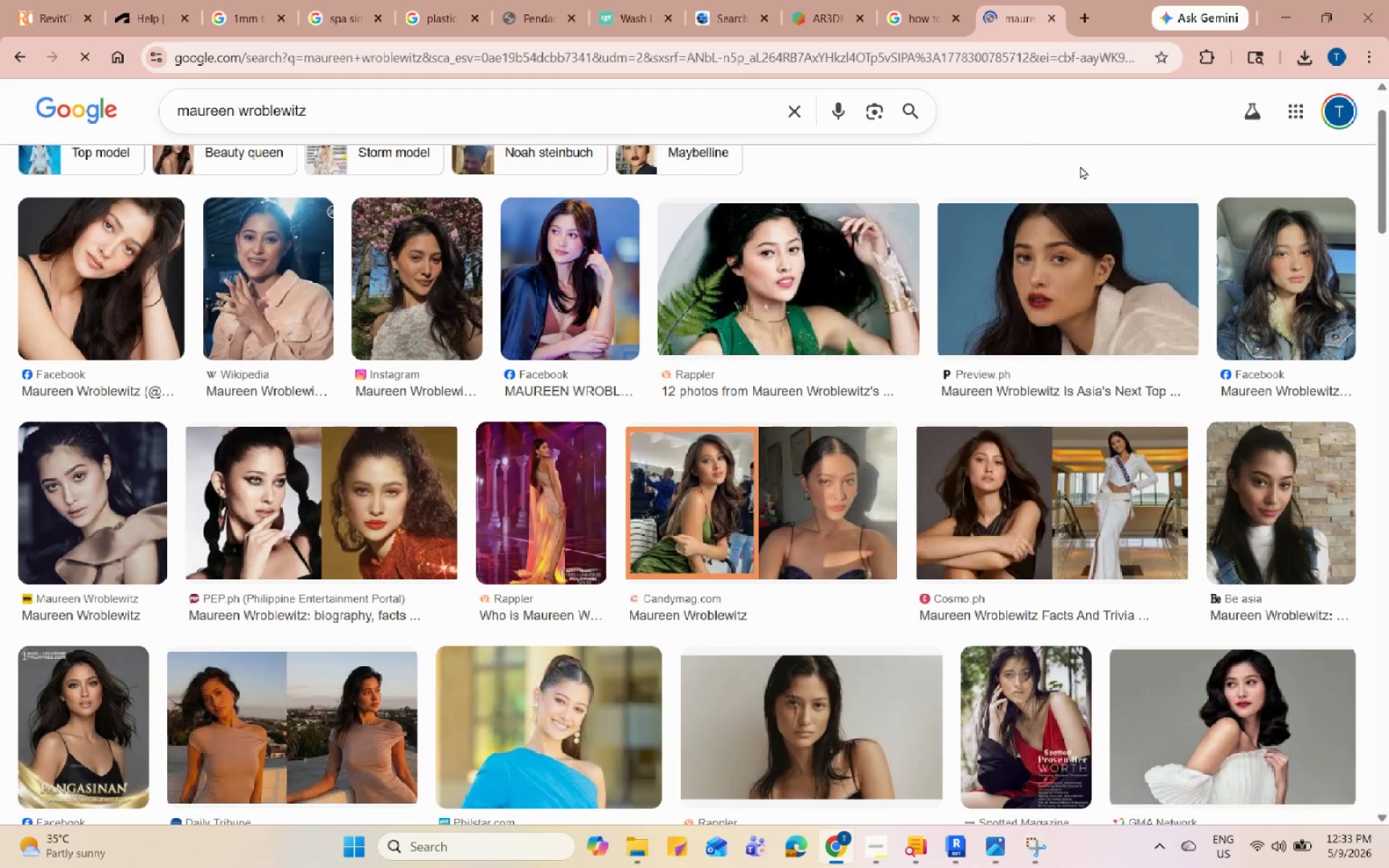 
scroll: coordinate [1080, 166], scroll_direction: up, amount: 6.0
 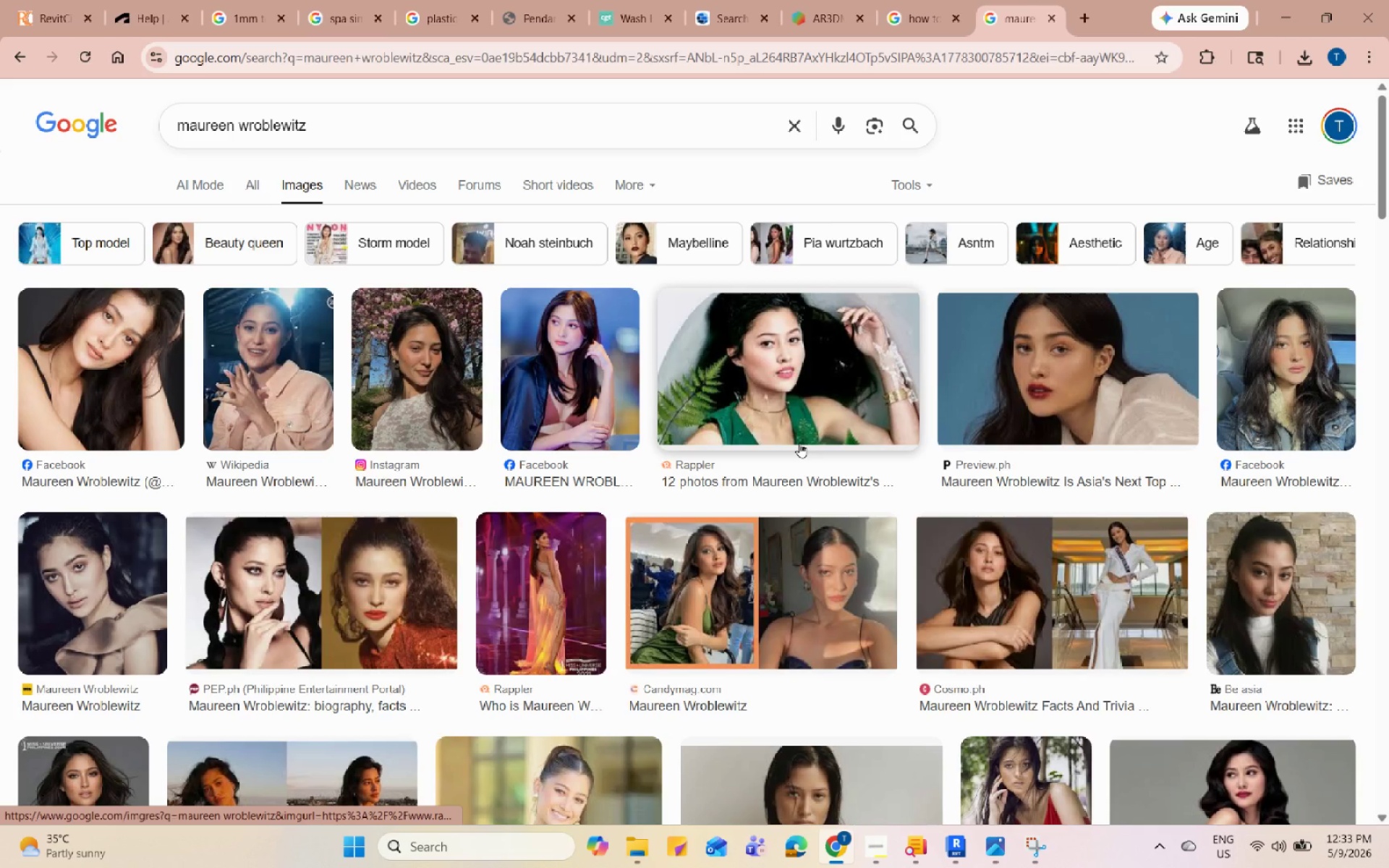 
wait(9.45)
 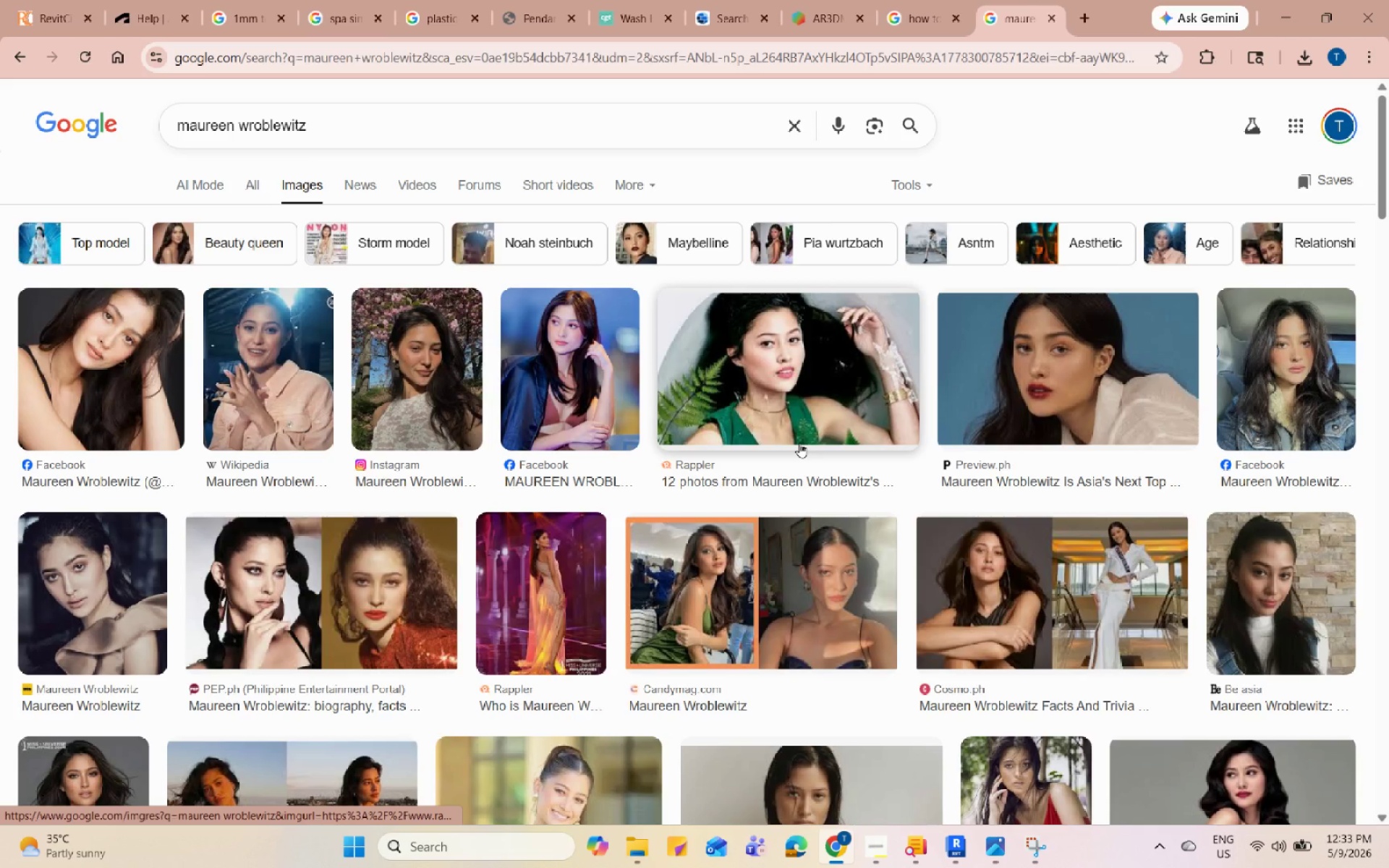 
scroll: coordinate [799, 443], scroll_direction: down, amount: 9.0
 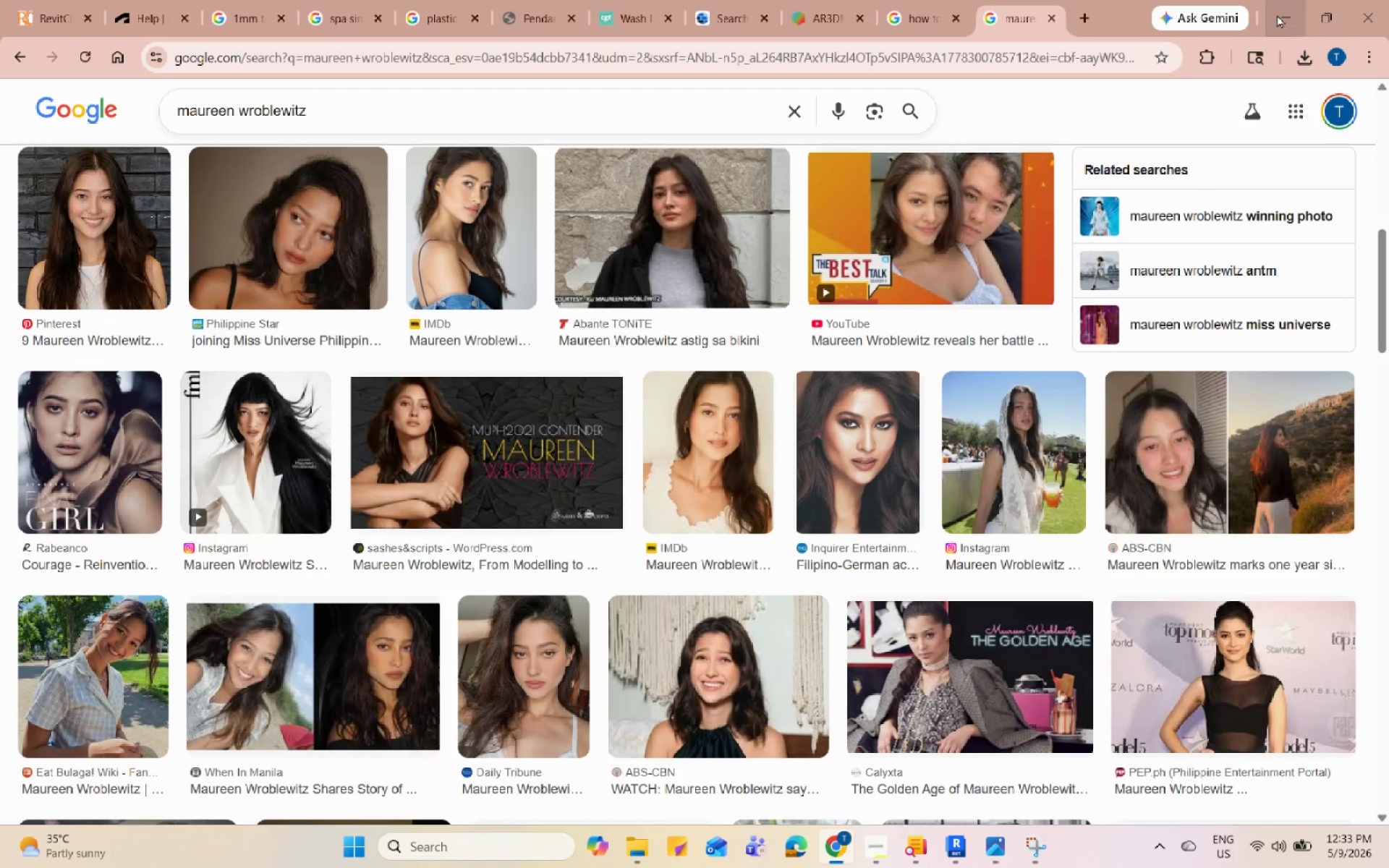 
left_click([1277, 14])
 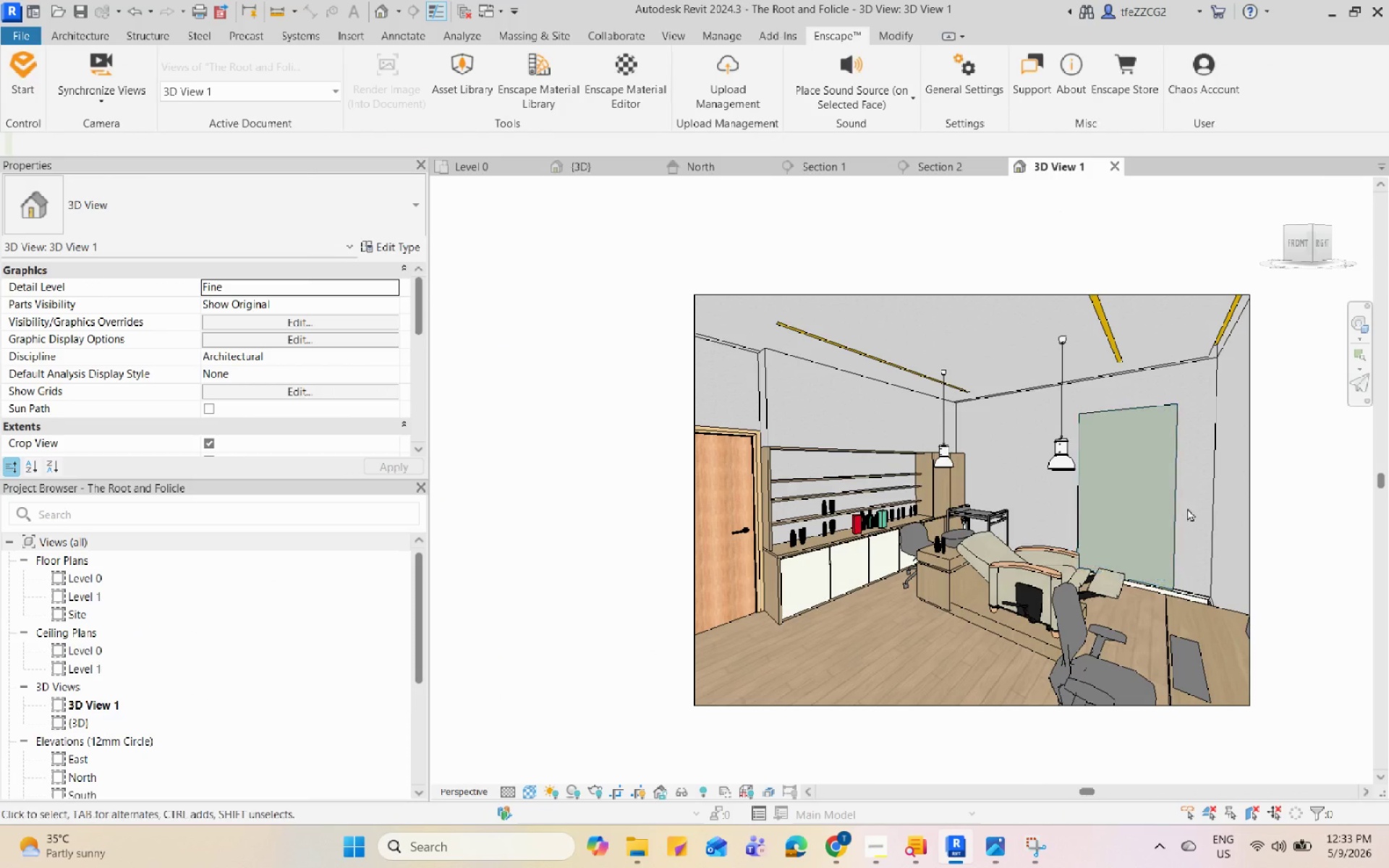 
scroll: coordinate [819, 477], scroll_direction: down, amount: 2.0
 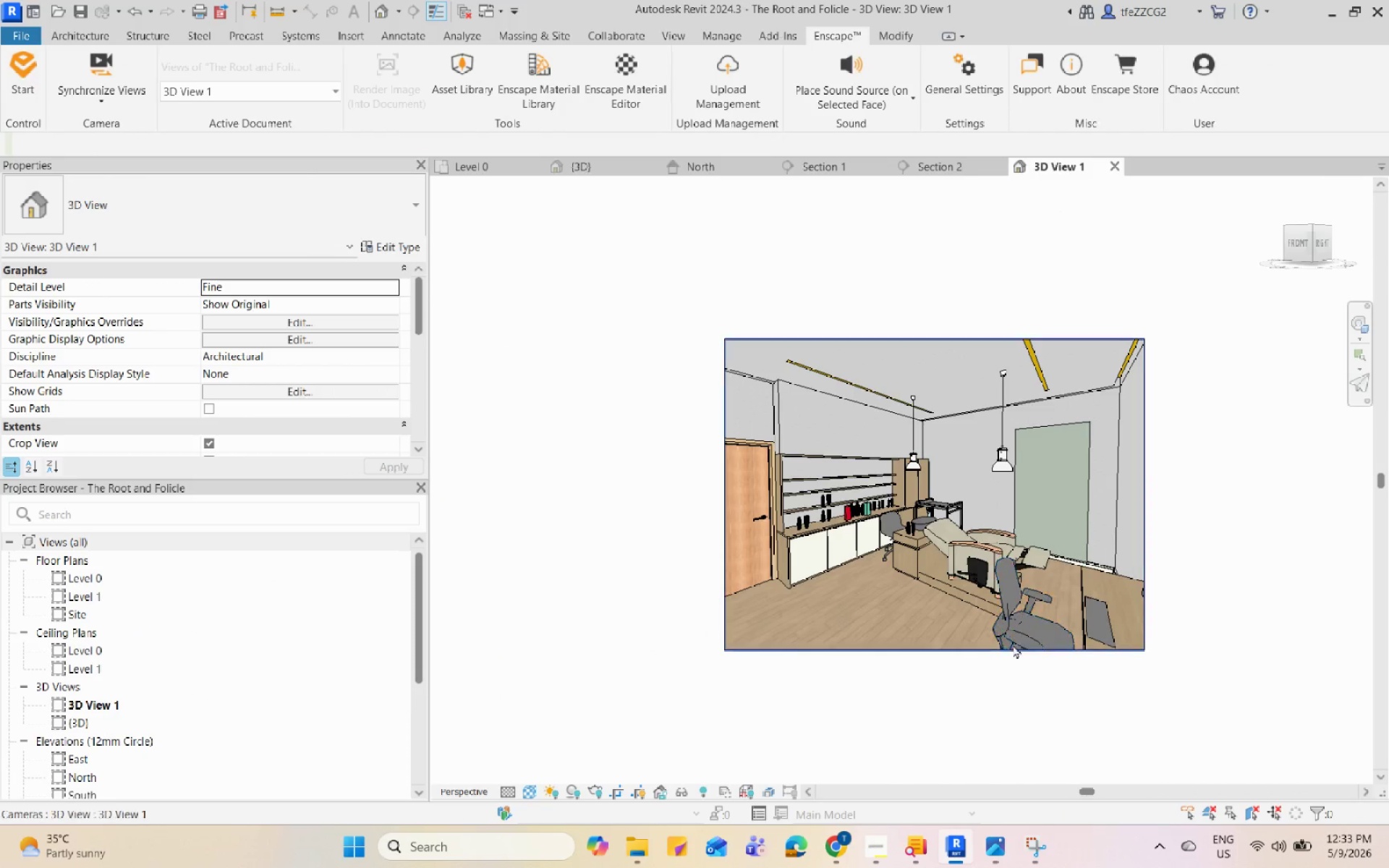 
left_click([1018, 650])
 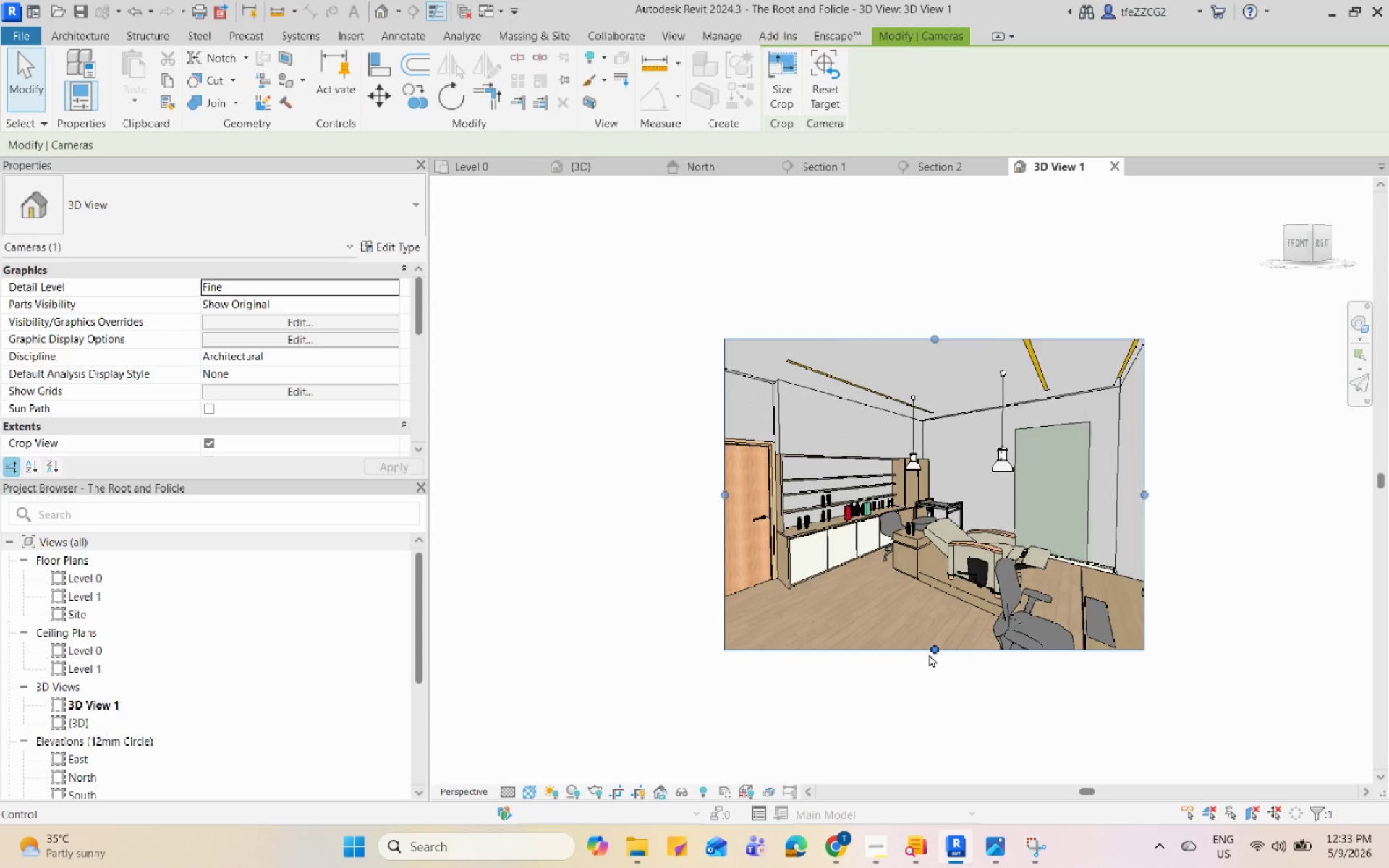 
left_click_drag(start_coordinate=[930, 651], to_coordinate=[930, 678])
 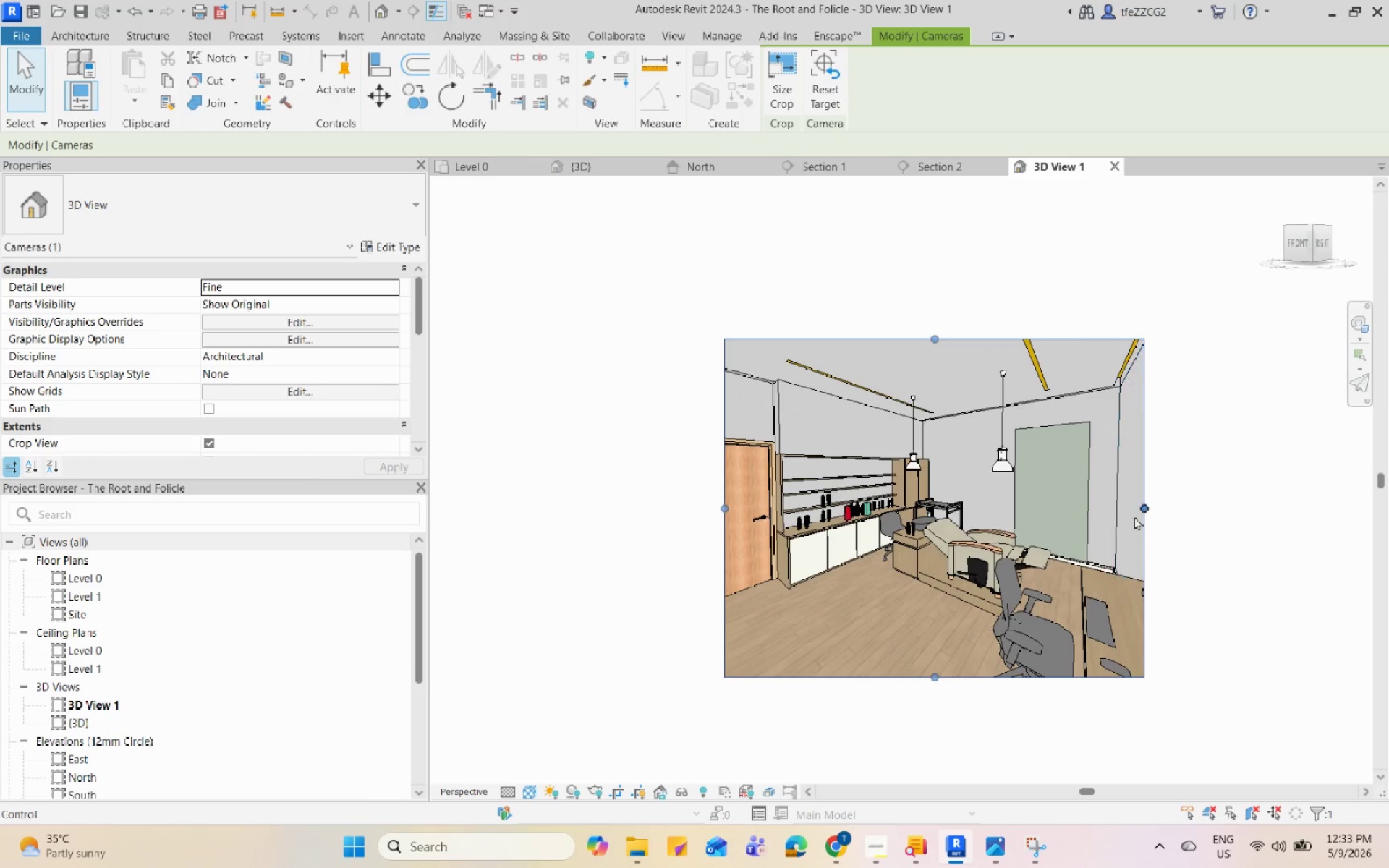 
left_click_drag(start_coordinate=[1141, 511], to_coordinate=[1198, 515])
 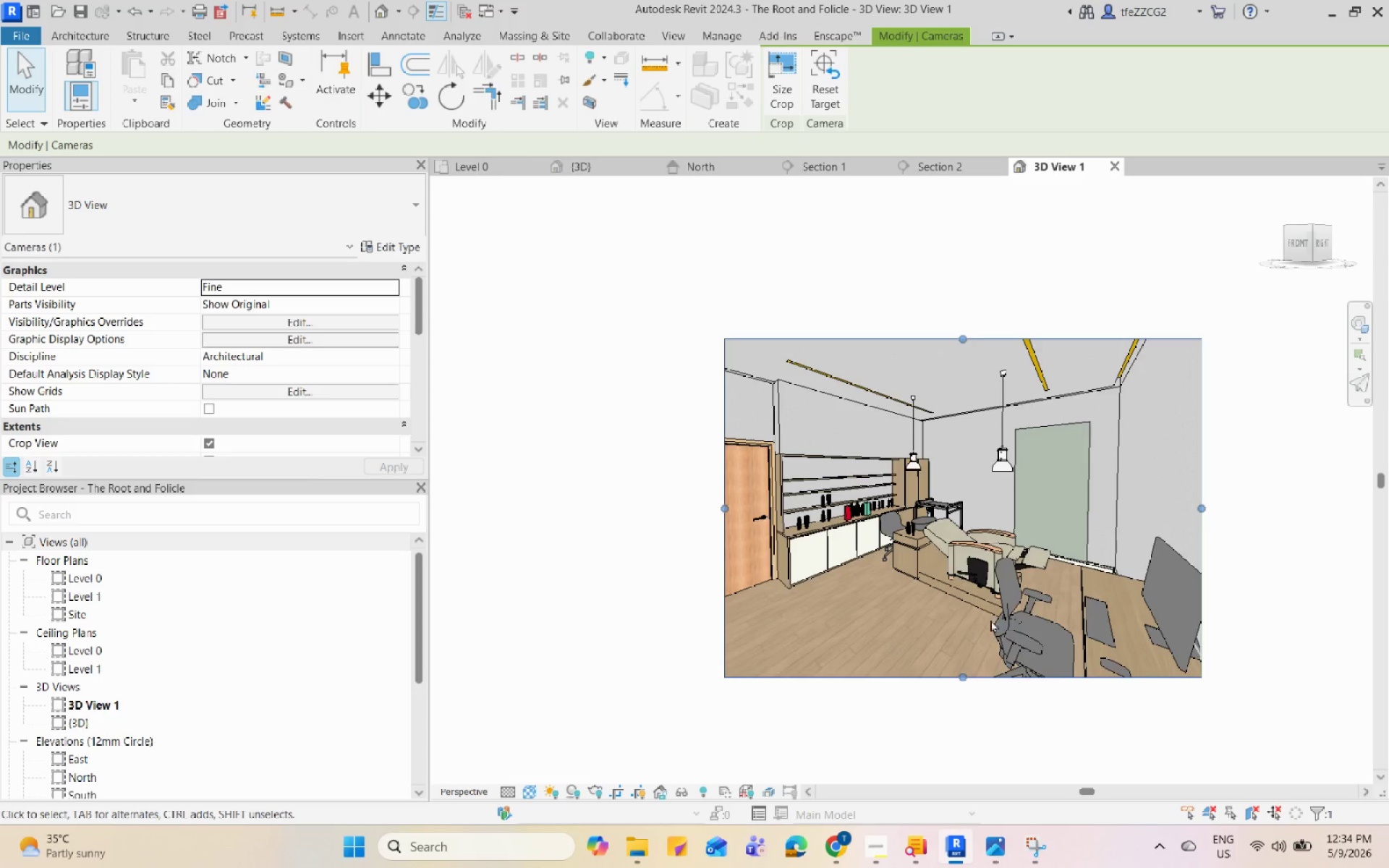 
left_click([928, 550])
 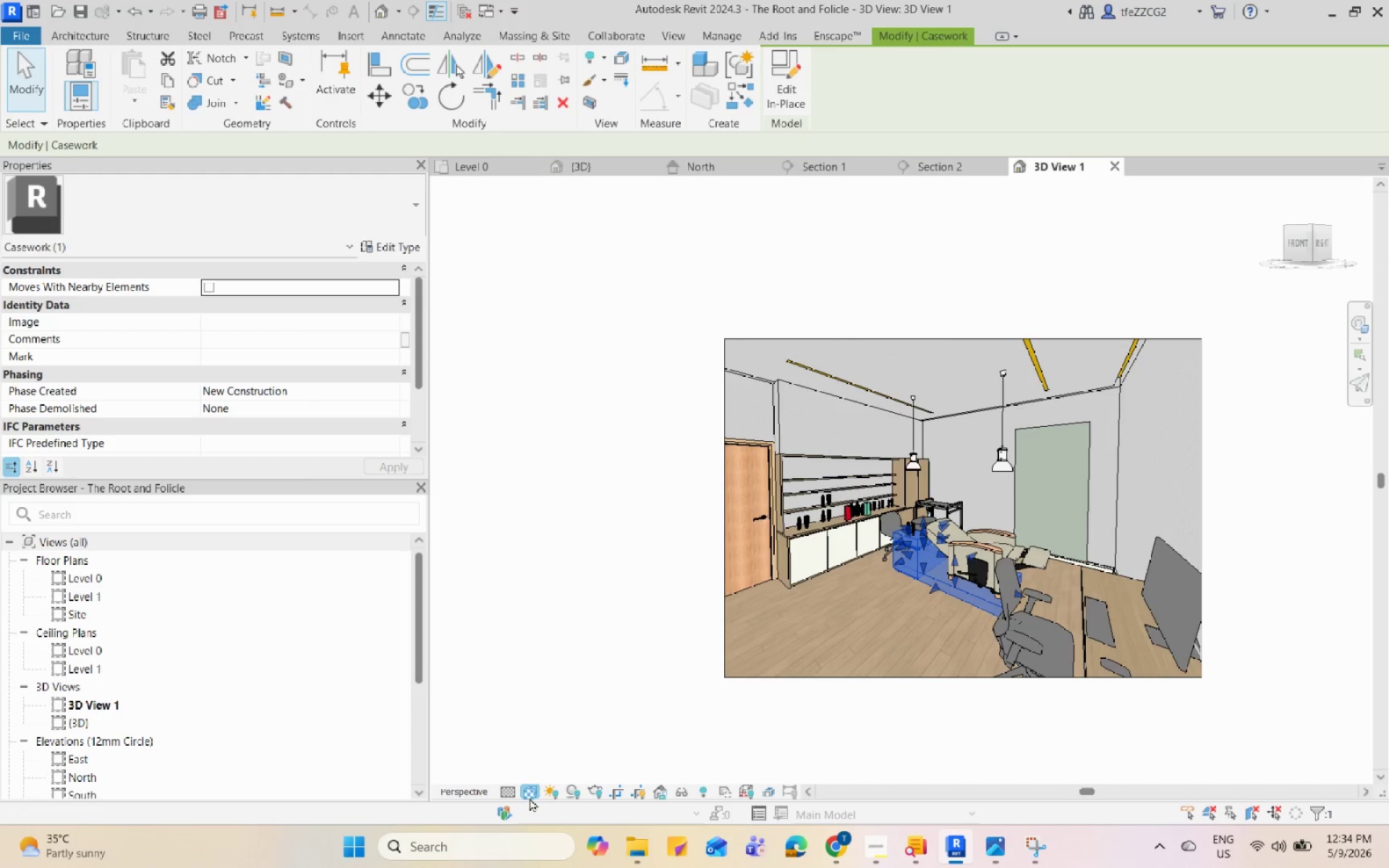 
double_click([548, 772])
 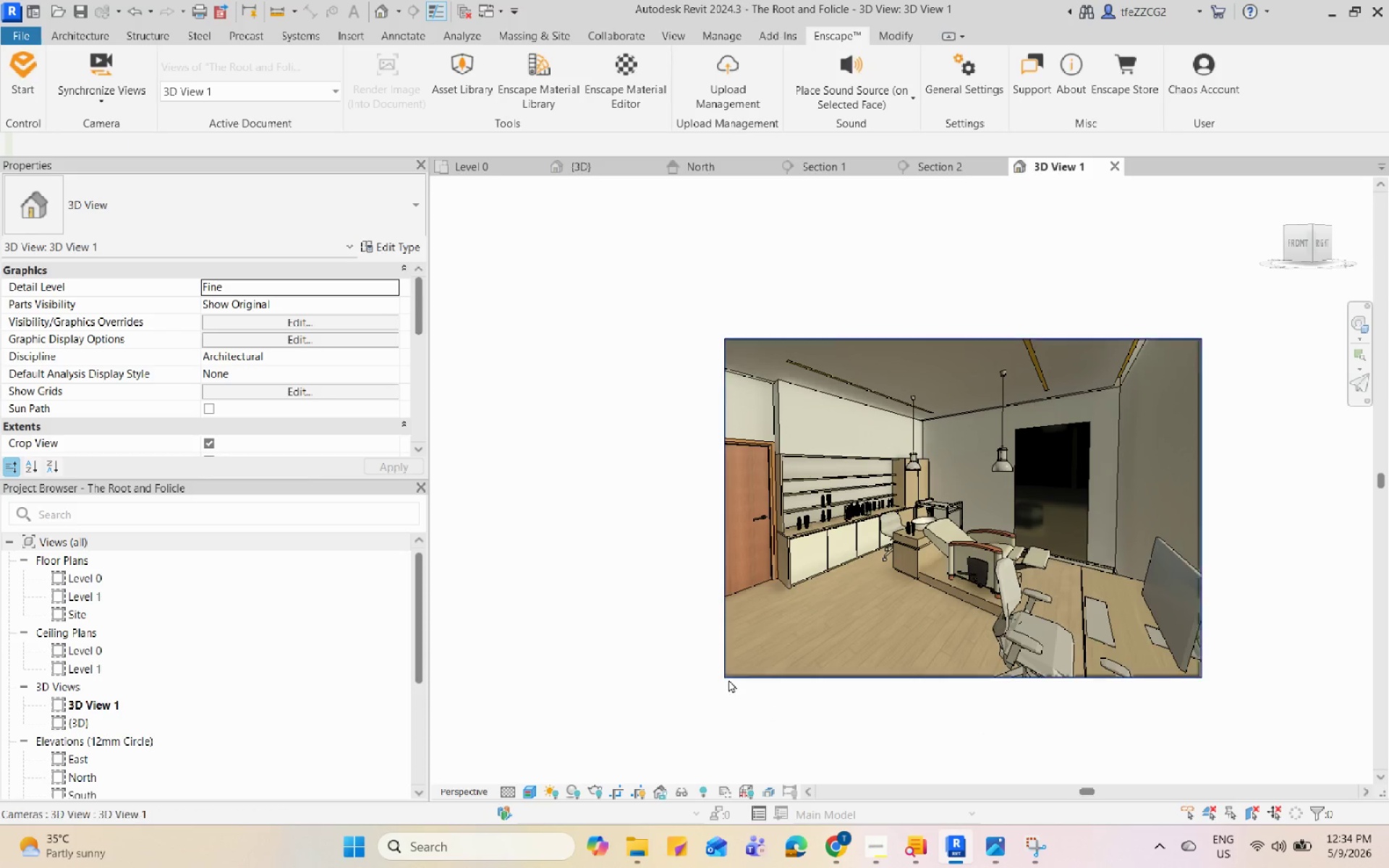 
left_click([524, 791])
 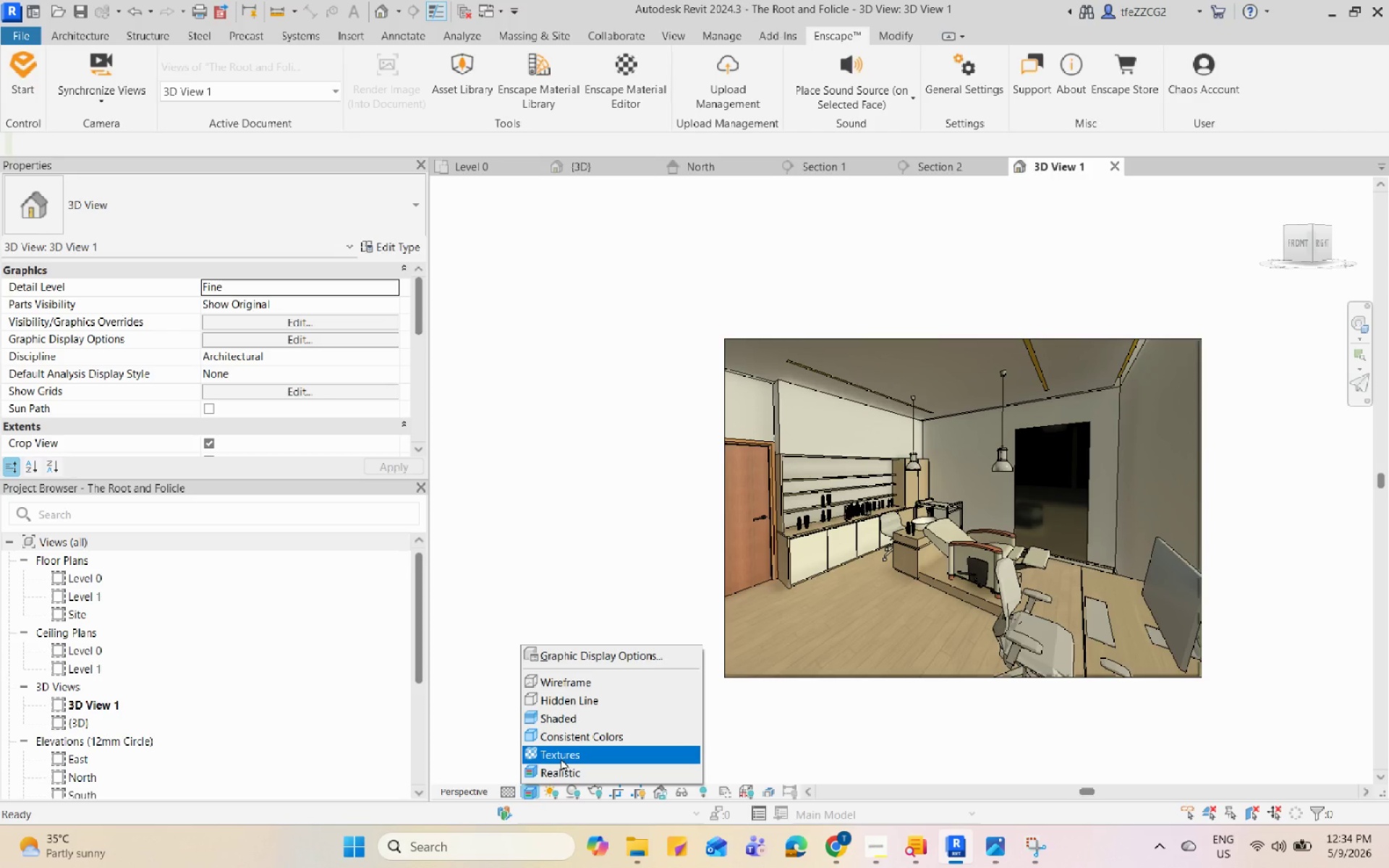 
left_click([561, 758])
 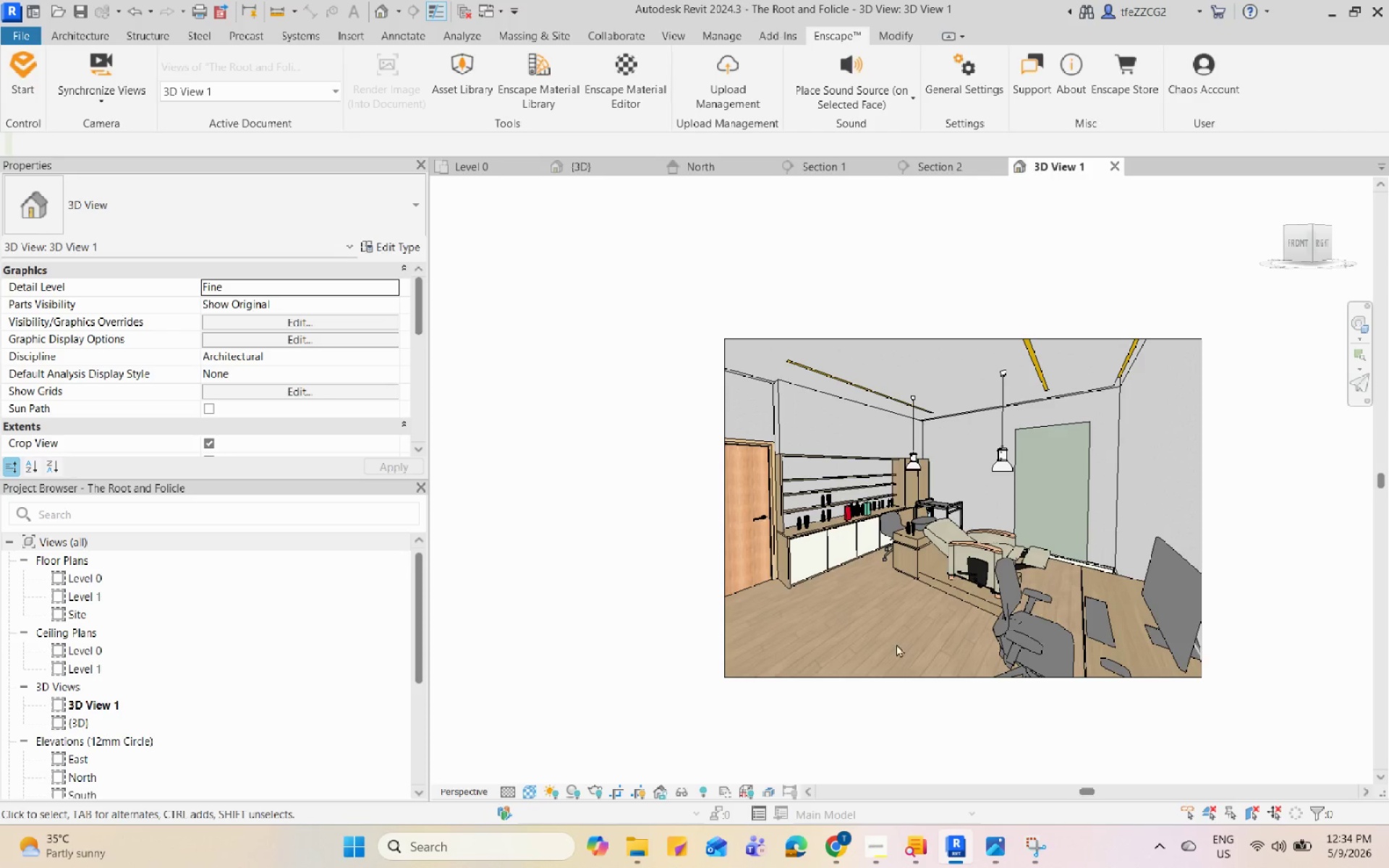 
left_click([909, 697])
 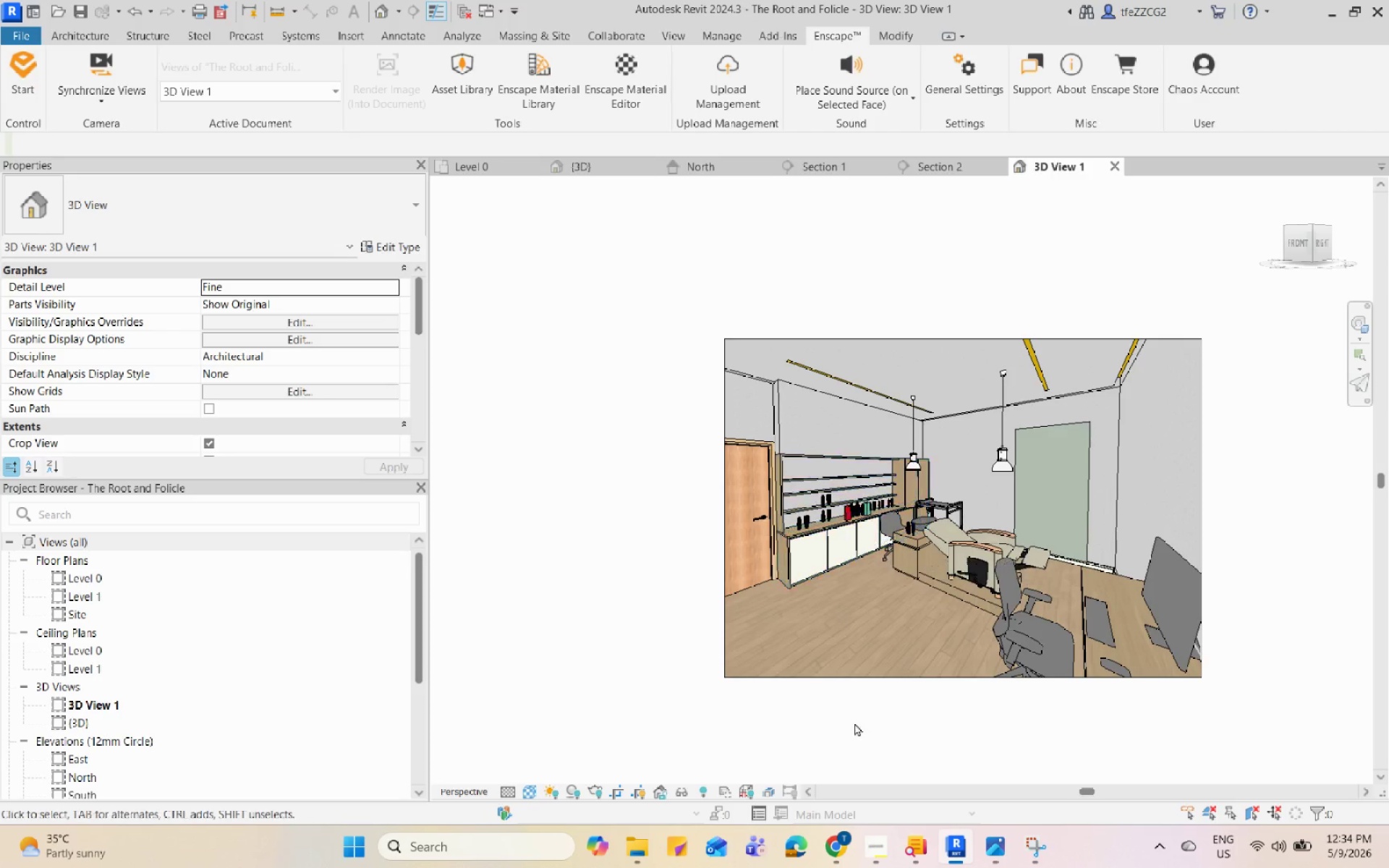 
left_click([603, 535])
 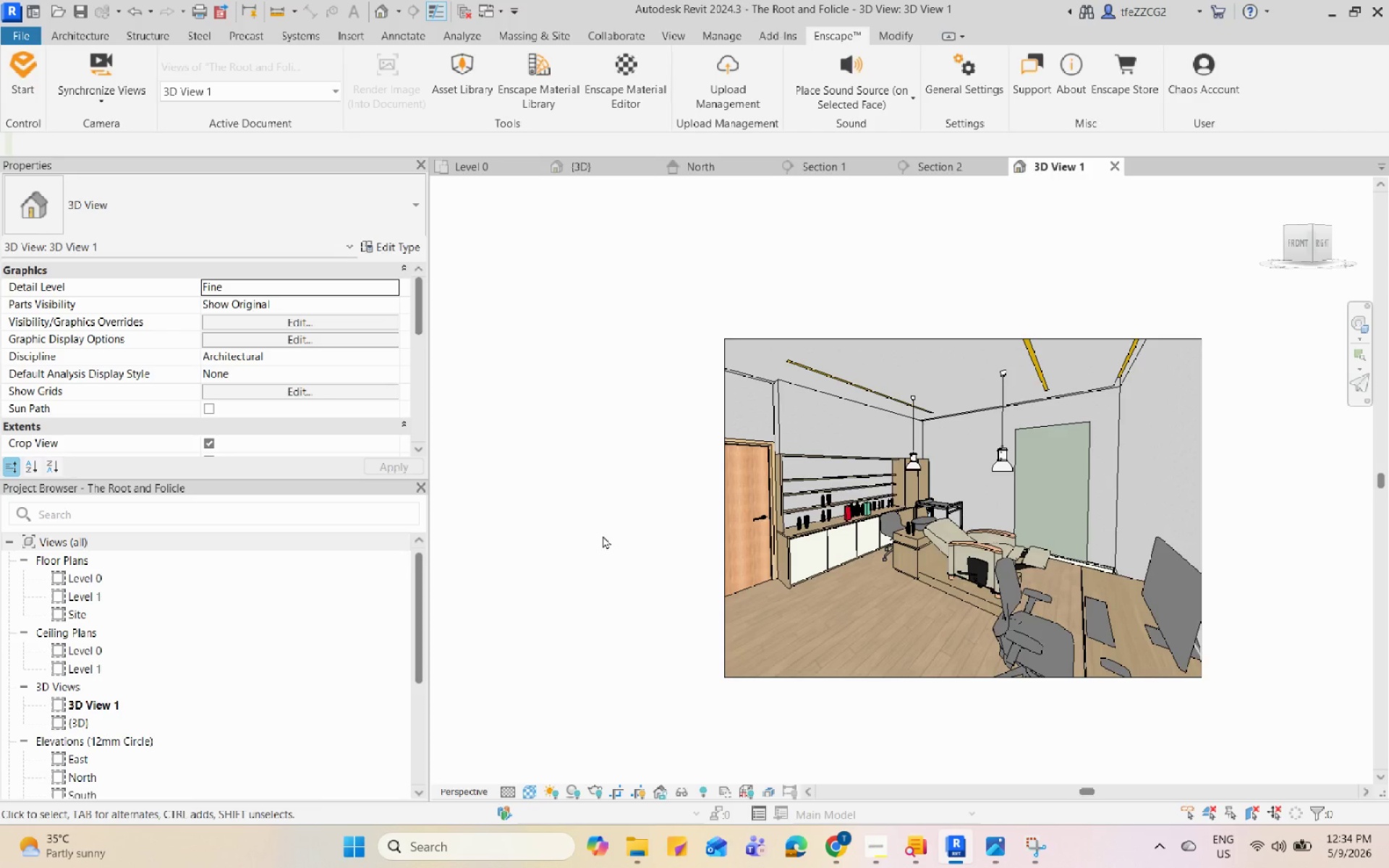 
left_click([603, 535])
 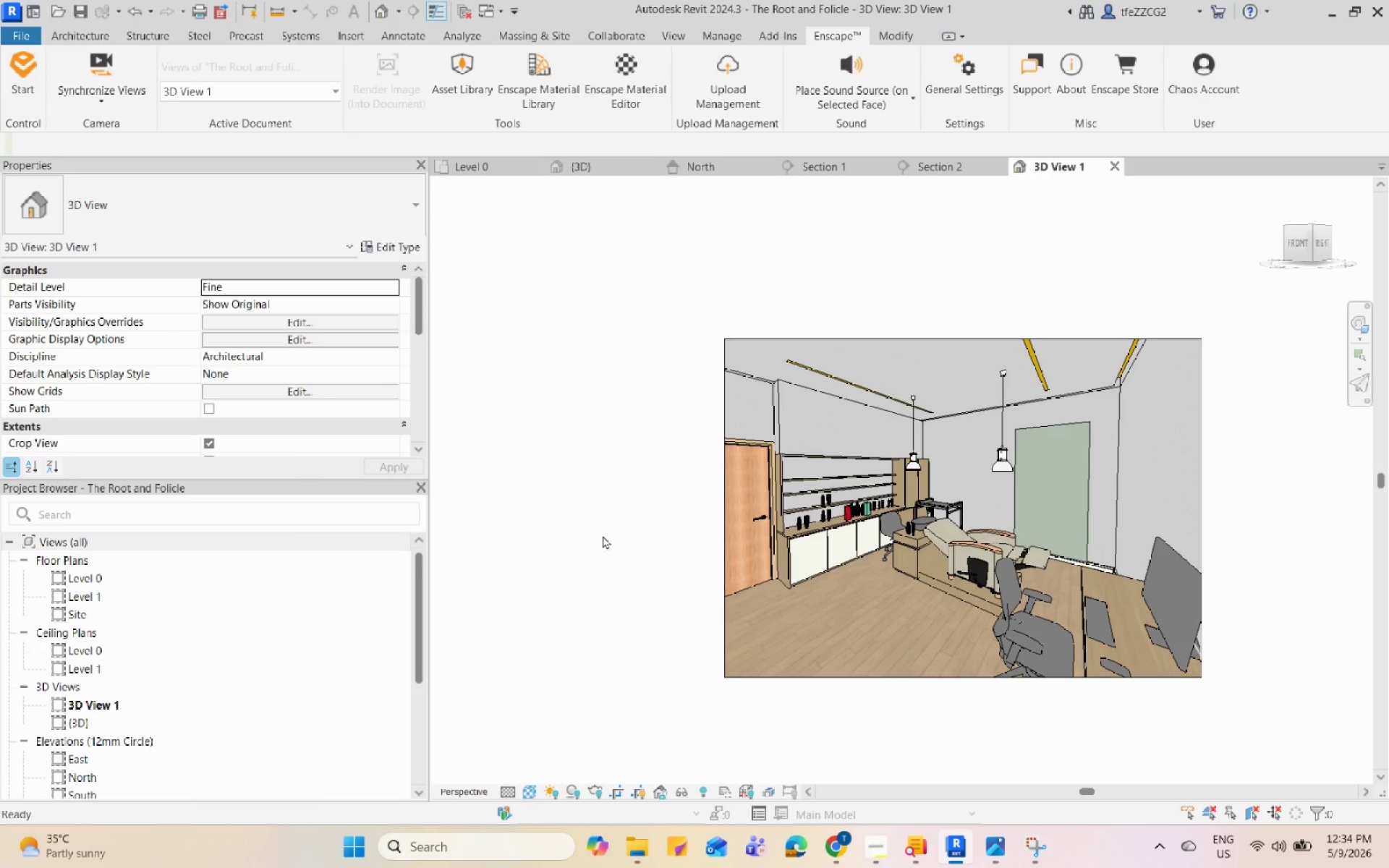 
key(Control+S)
 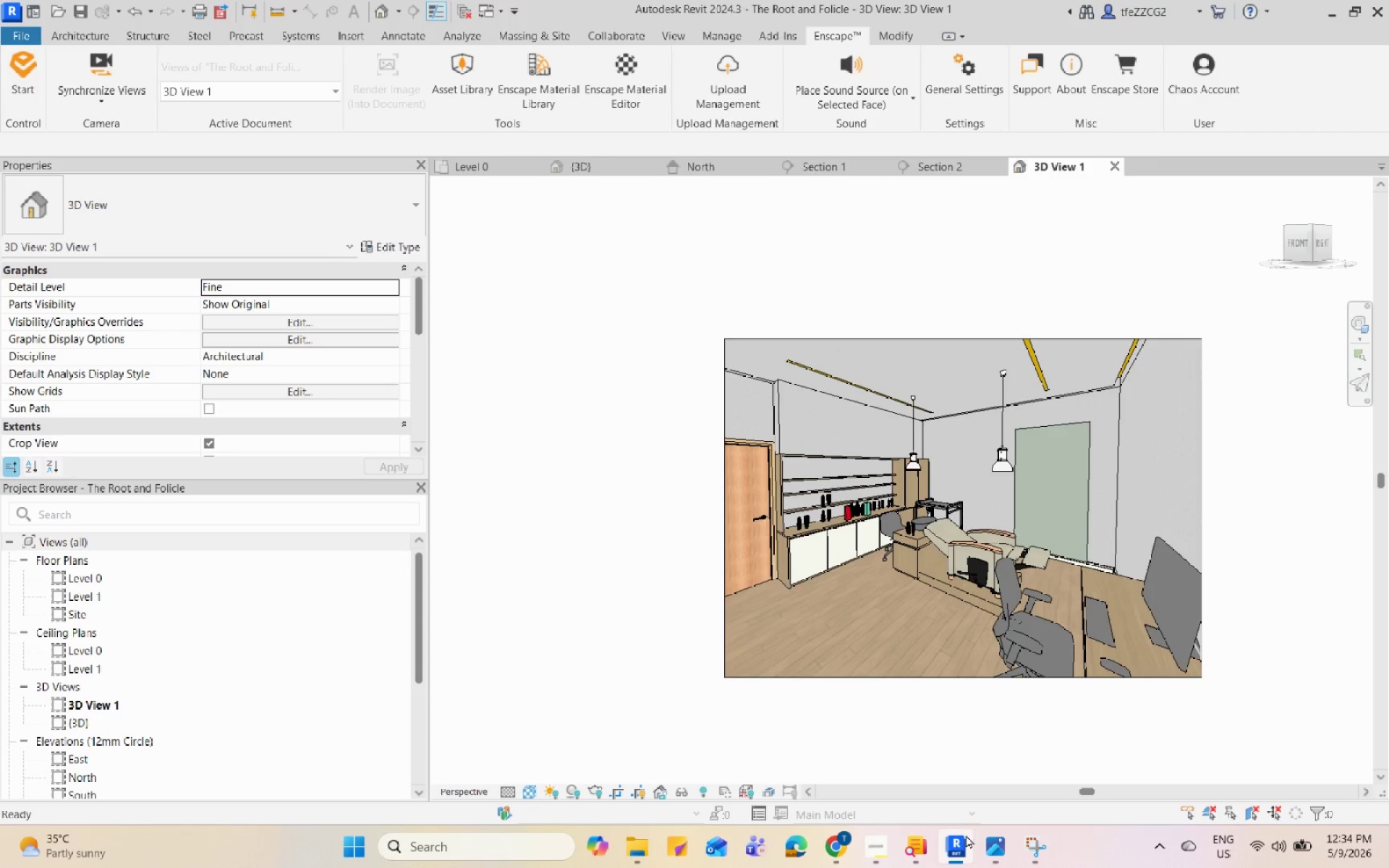 
left_click([1033, 859])
 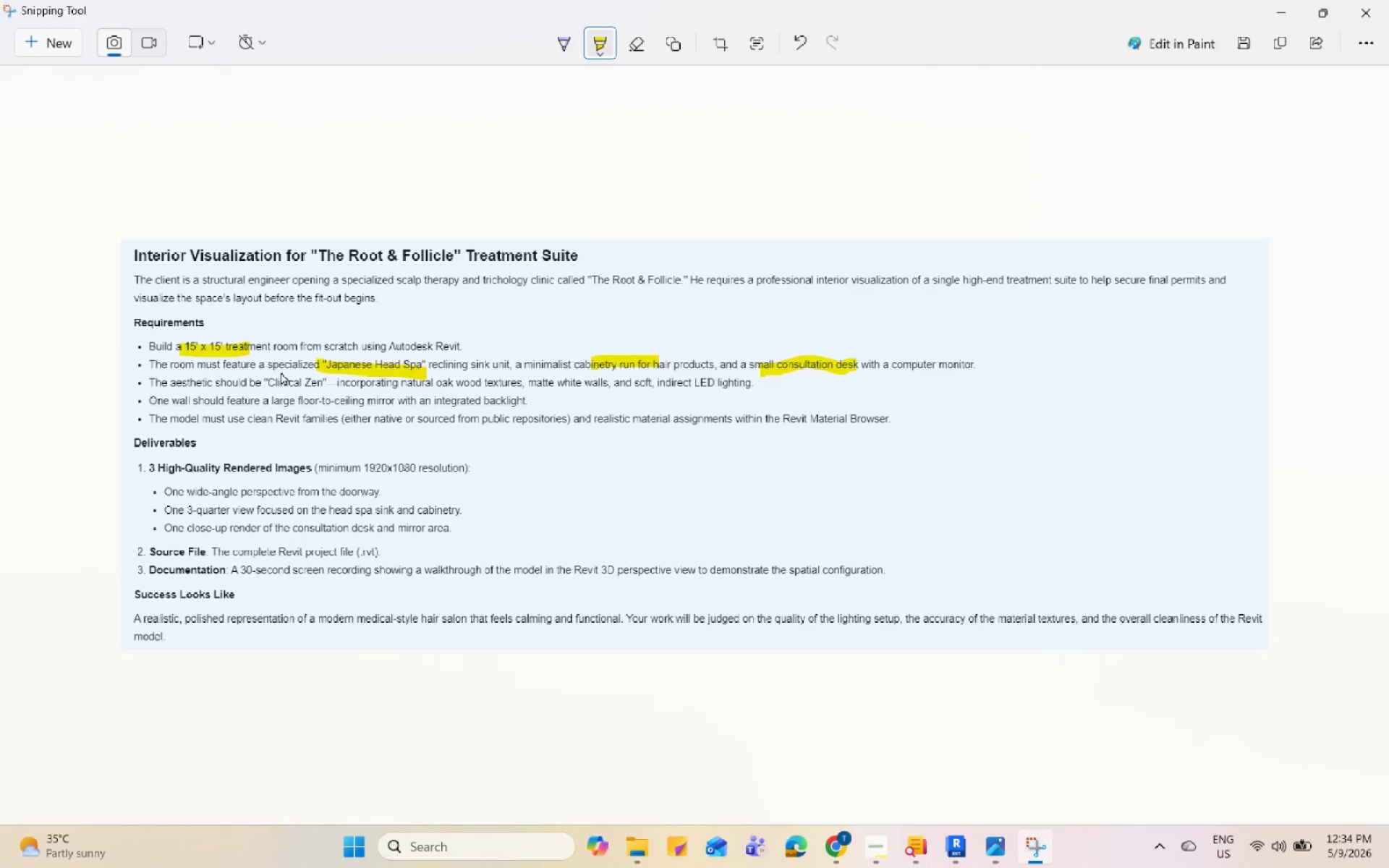 
left_click_drag(start_coordinate=[255, 380], to_coordinate=[553, 388])
 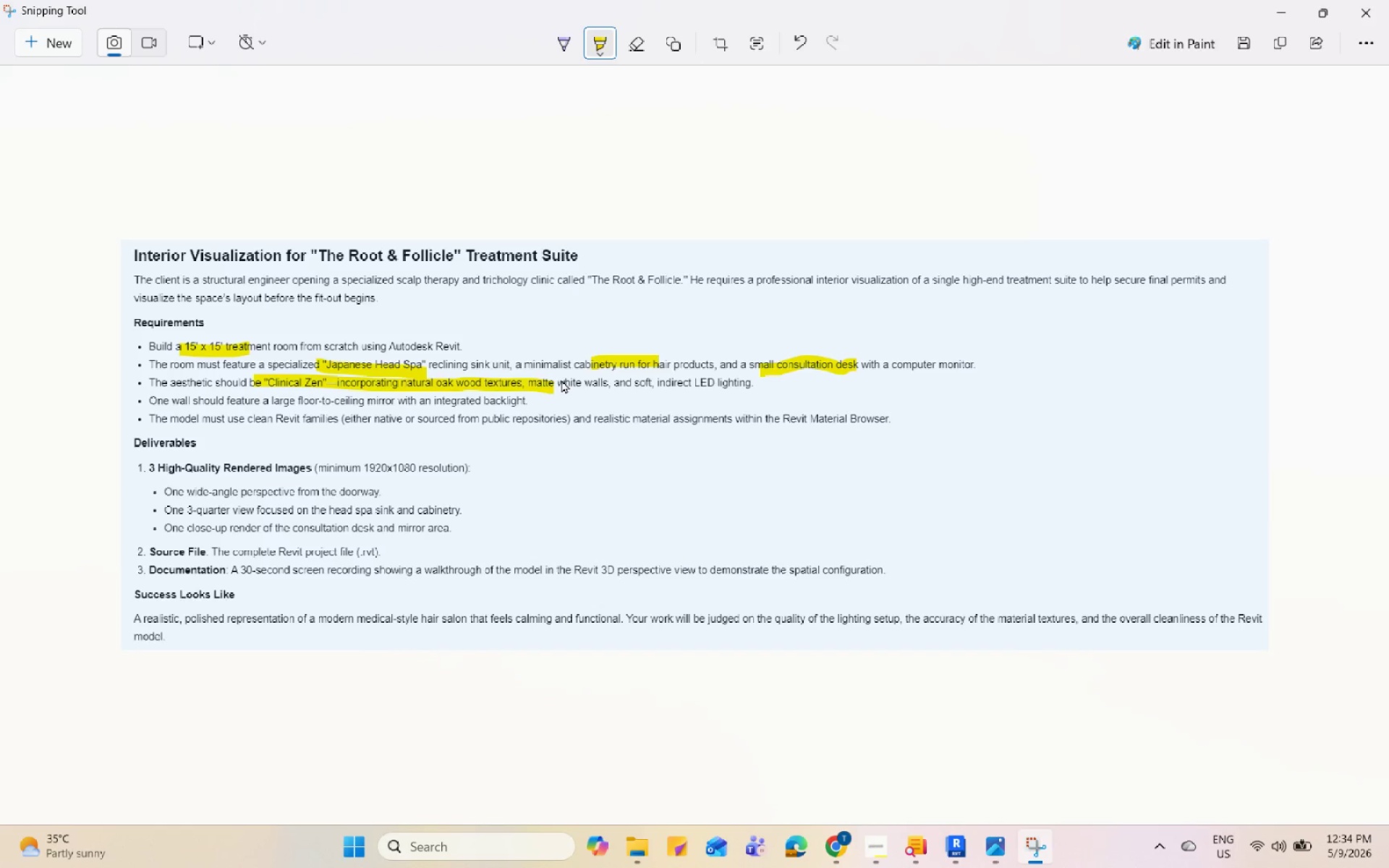 
left_click_drag(start_coordinate=[561, 380], to_coordinate=[606, 383])
 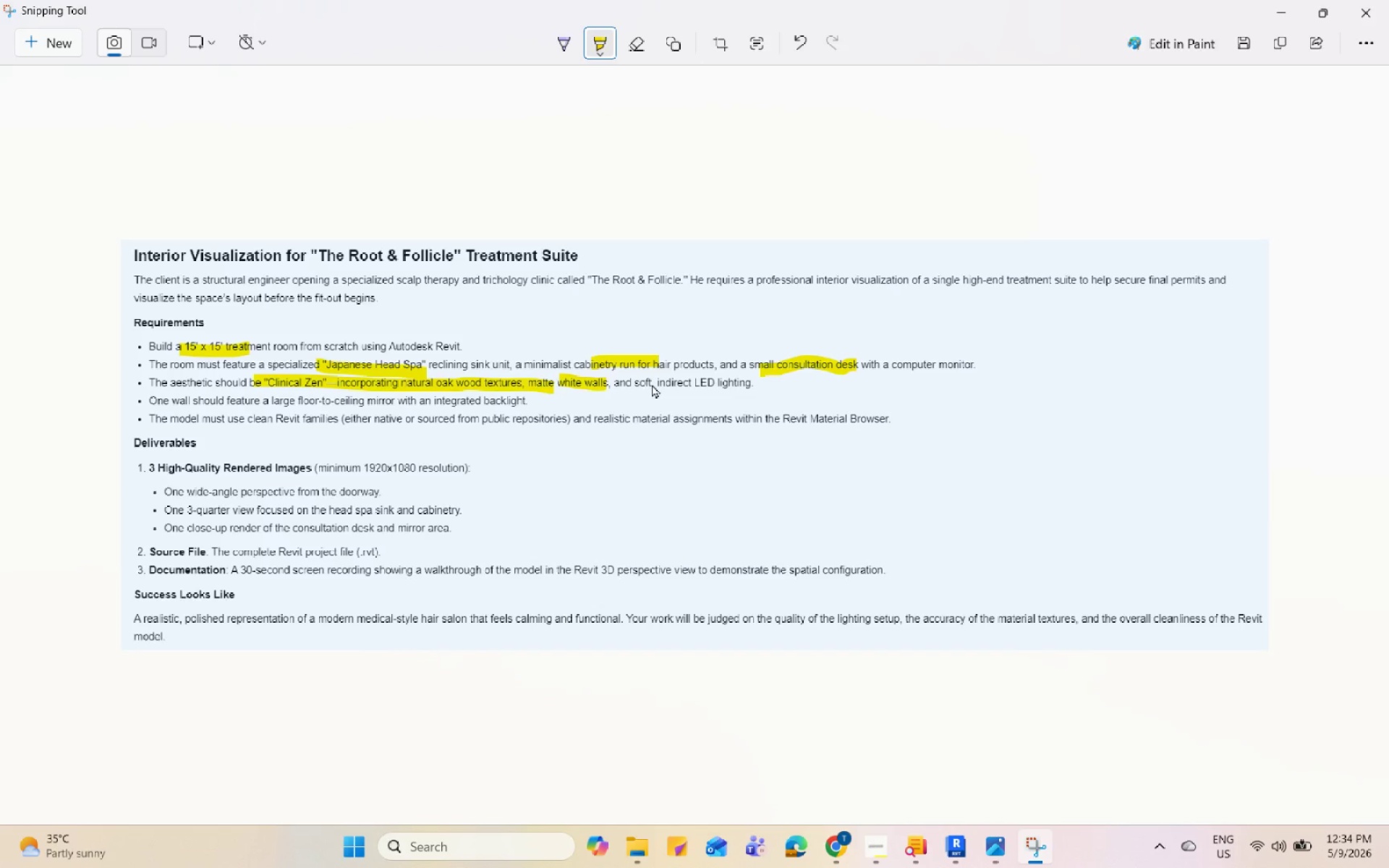 
left_click_drag(start_coordinate=[651, 384], to_coordinate=[746, 387])
 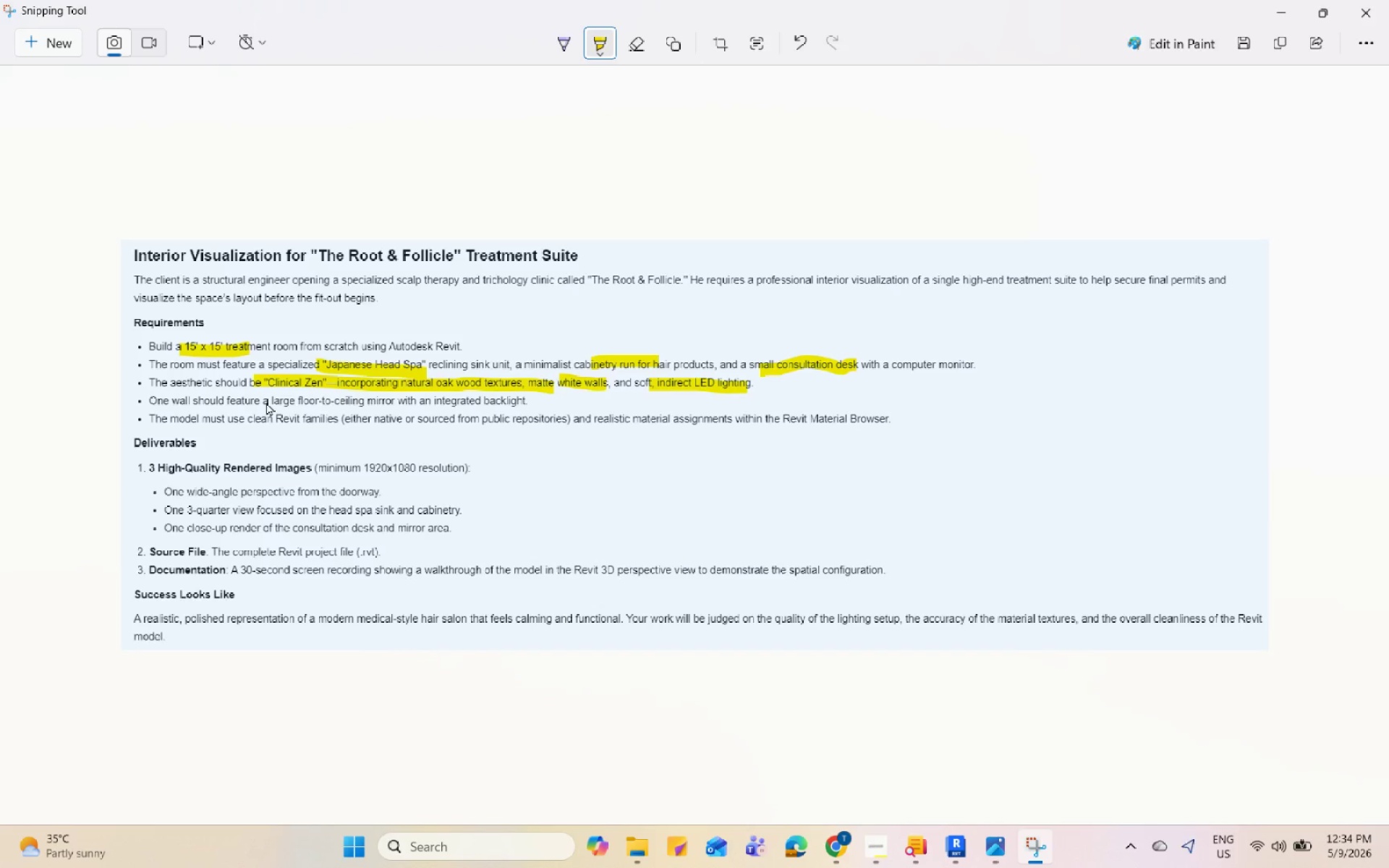 
left_click_drag(start_coordinate=[247, 397], to_coordinate=[501, 395])
 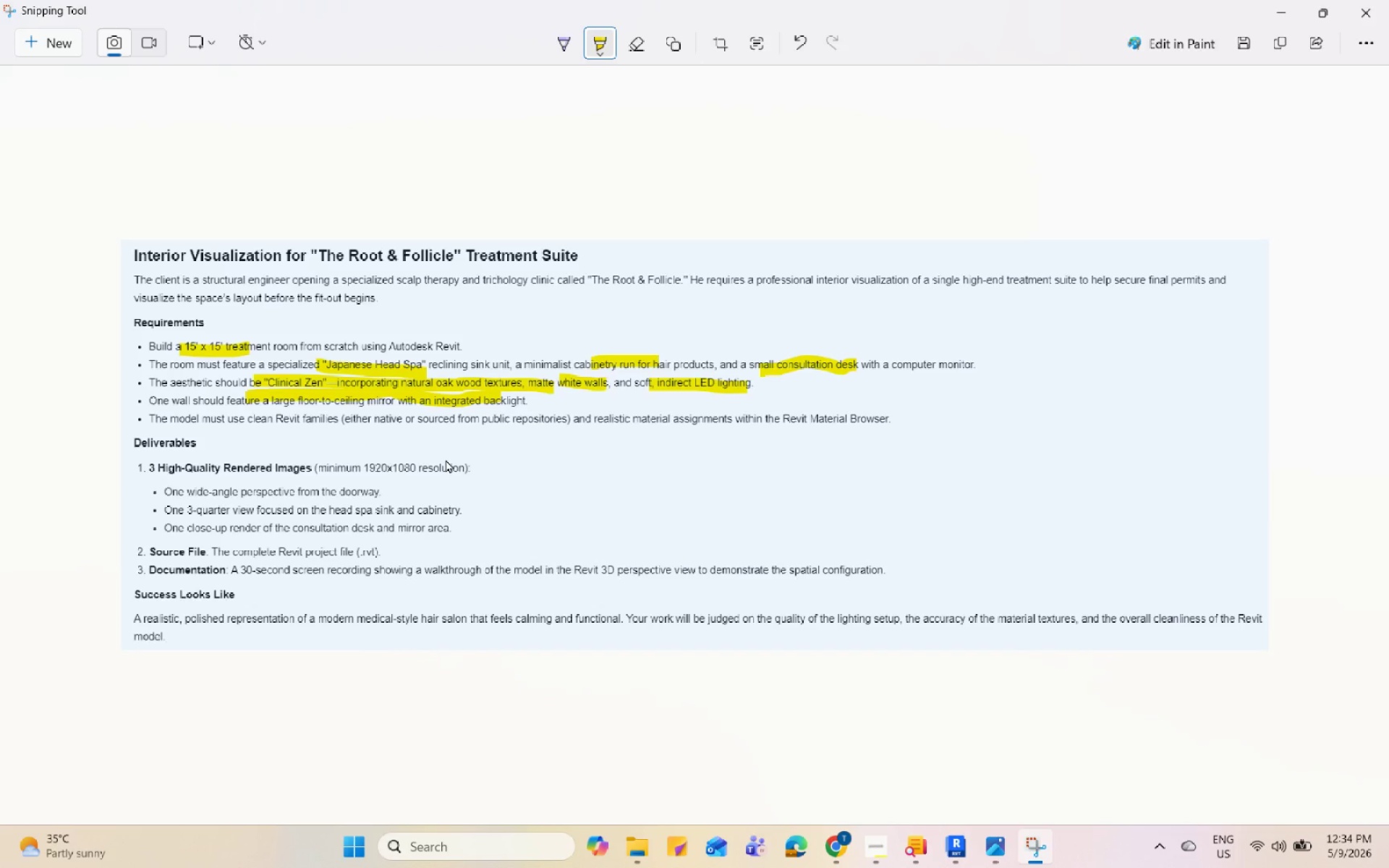 
wait(18.3)
 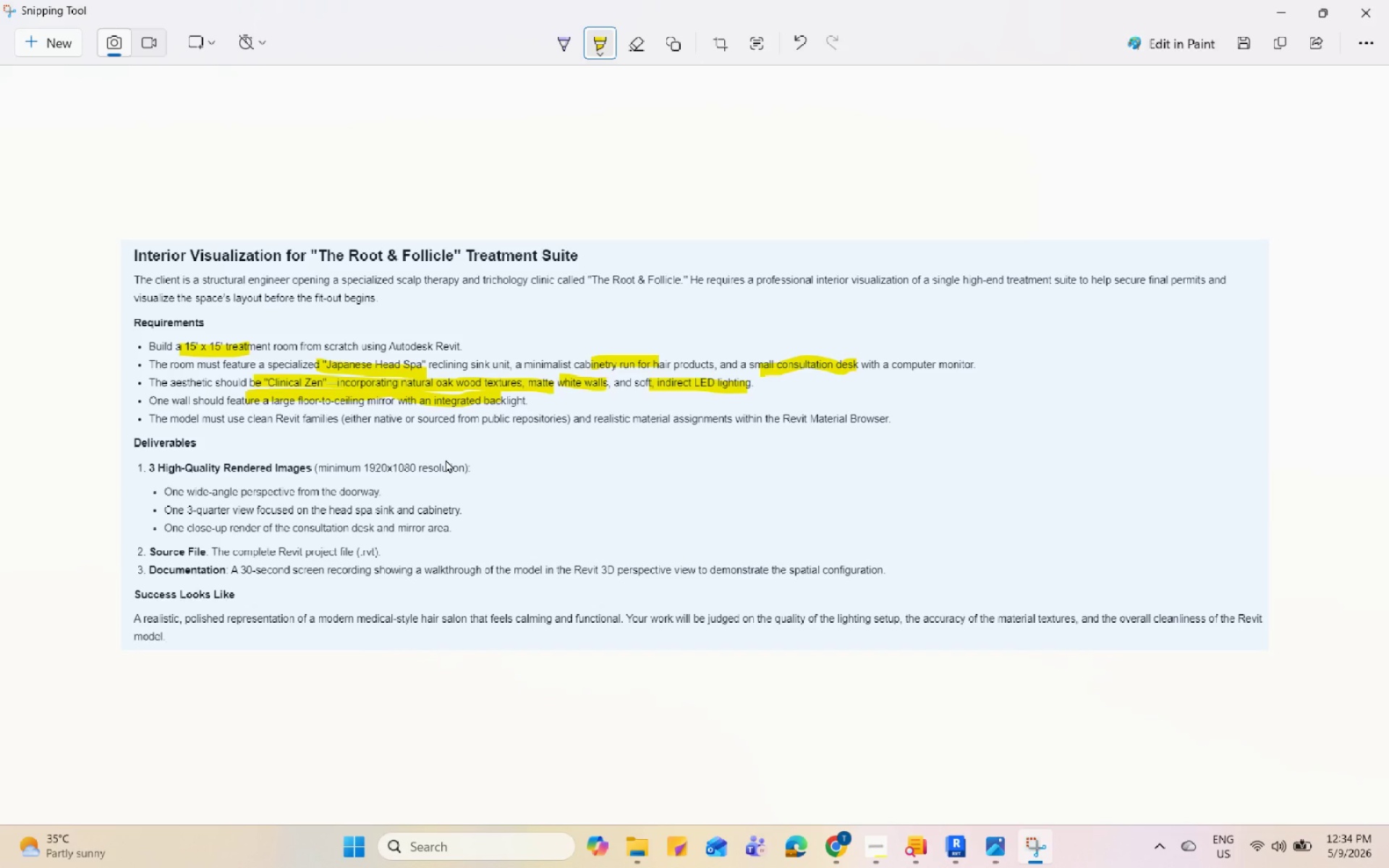 
left_click([878, 847])